 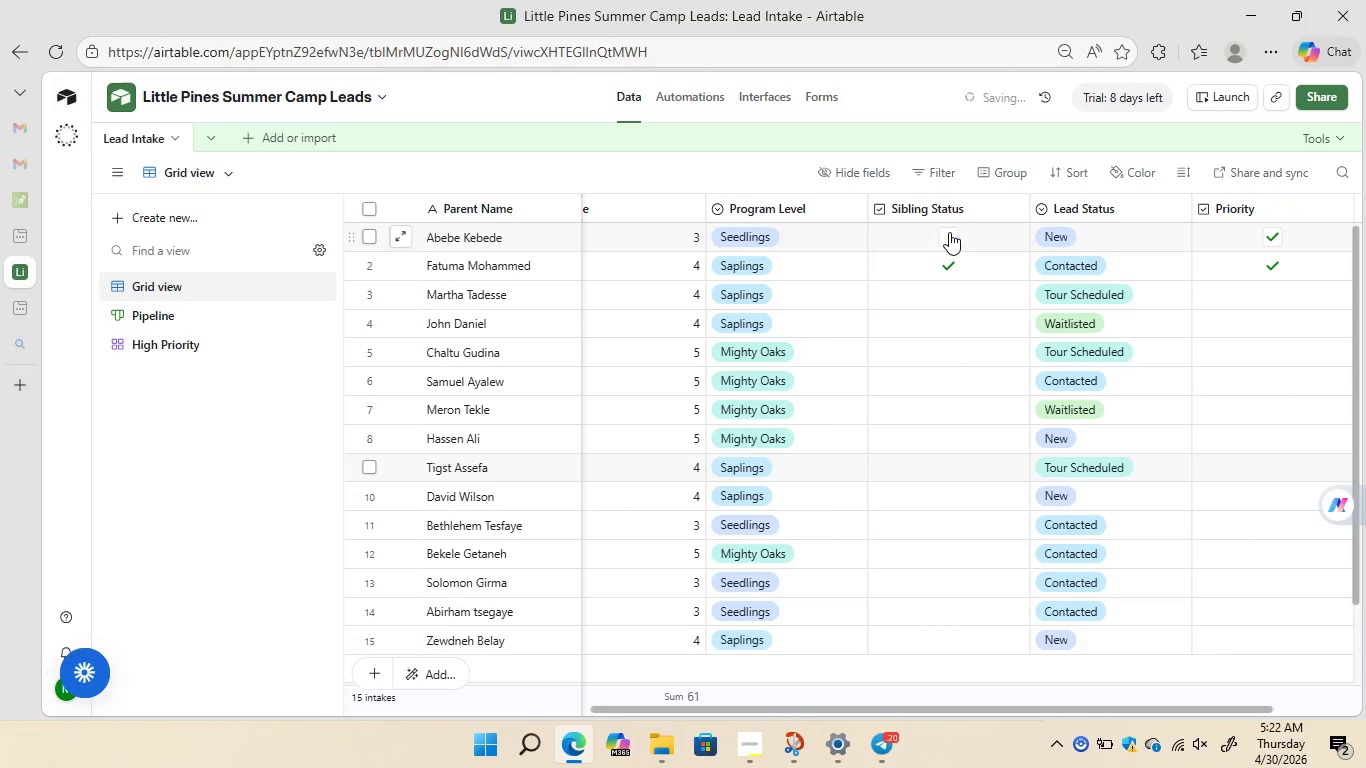 
left_click([949, 276])
 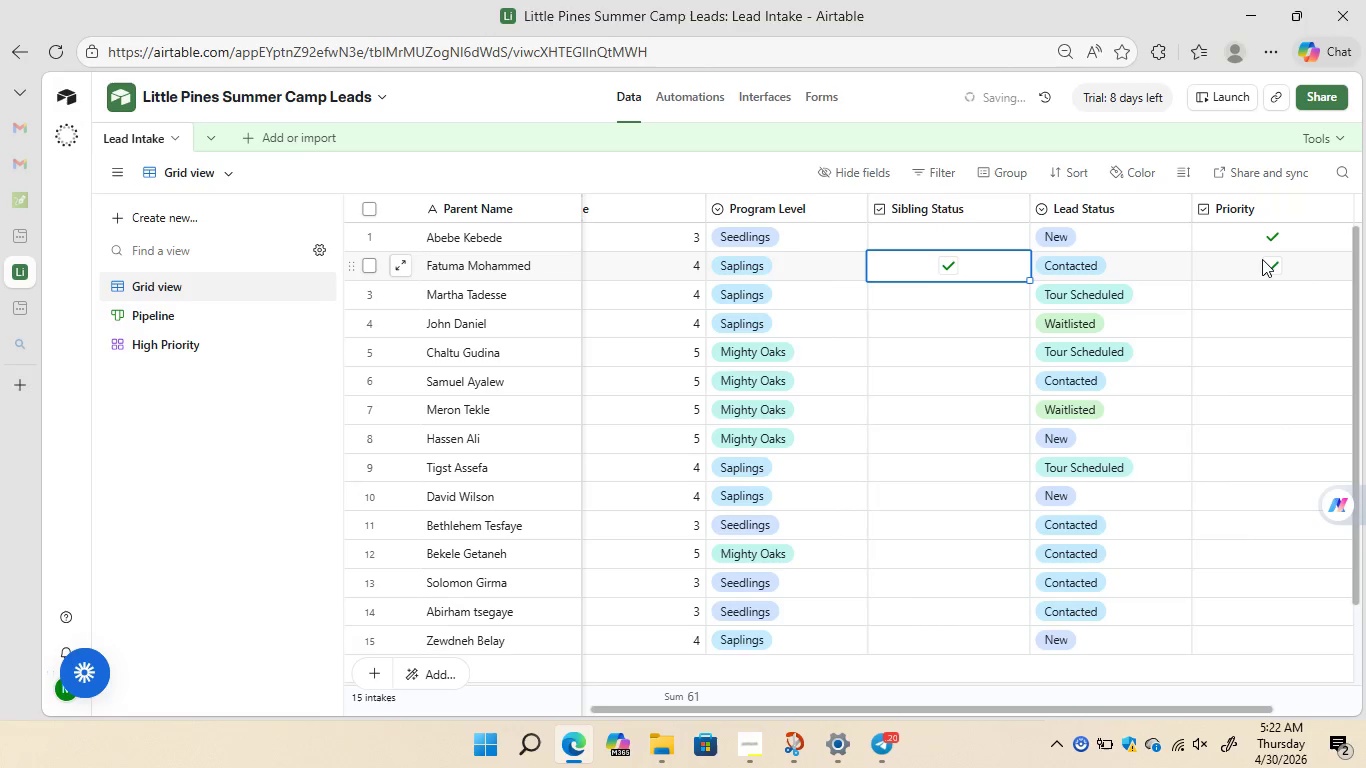 
left_click([1267, 259])
 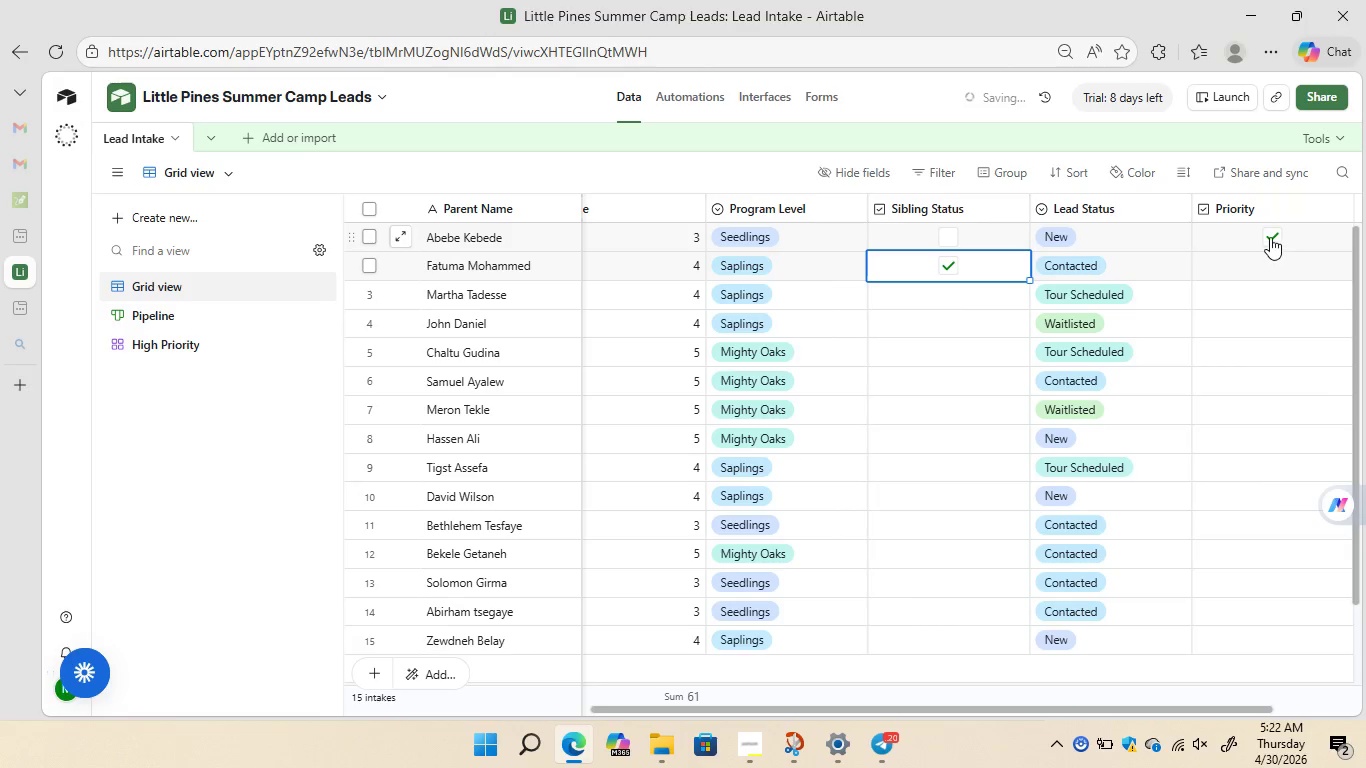 
left_click([1270, 237])
 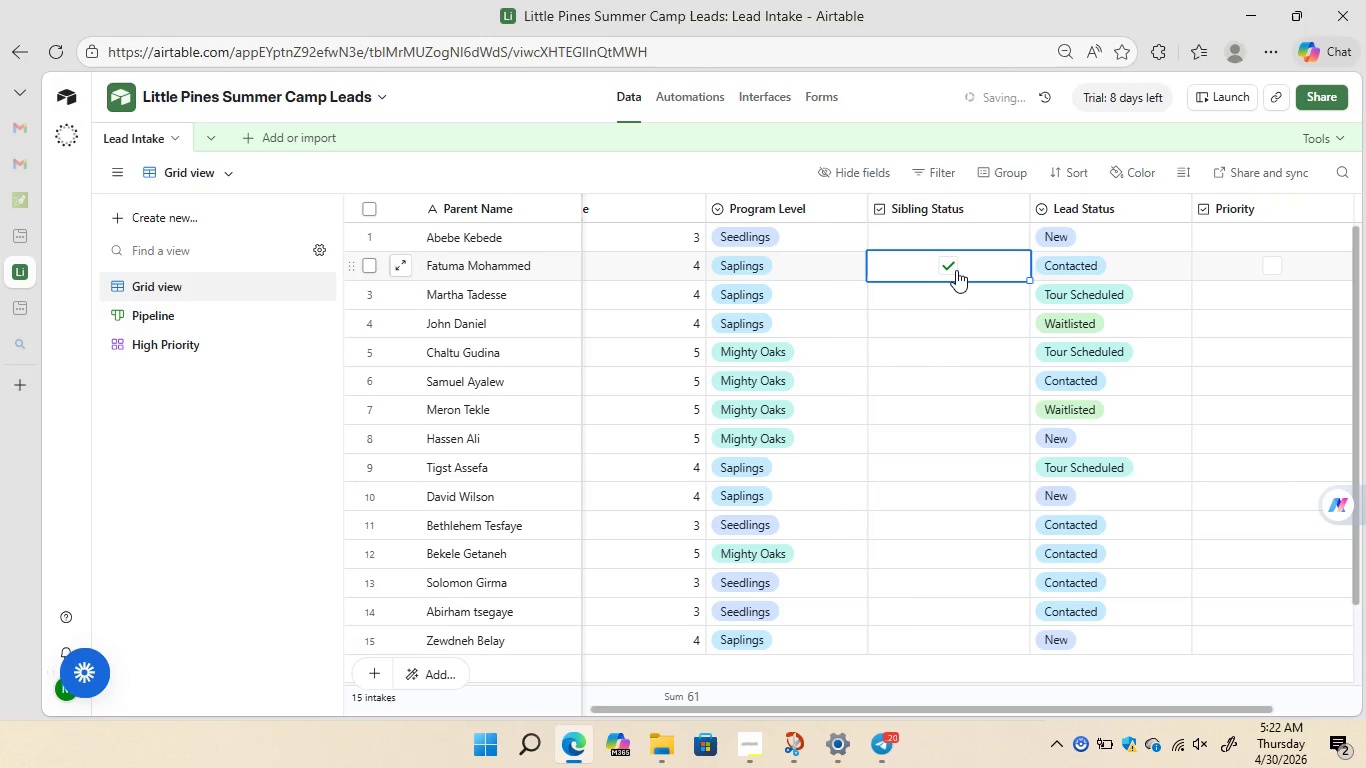 
left_click([954, 270])
 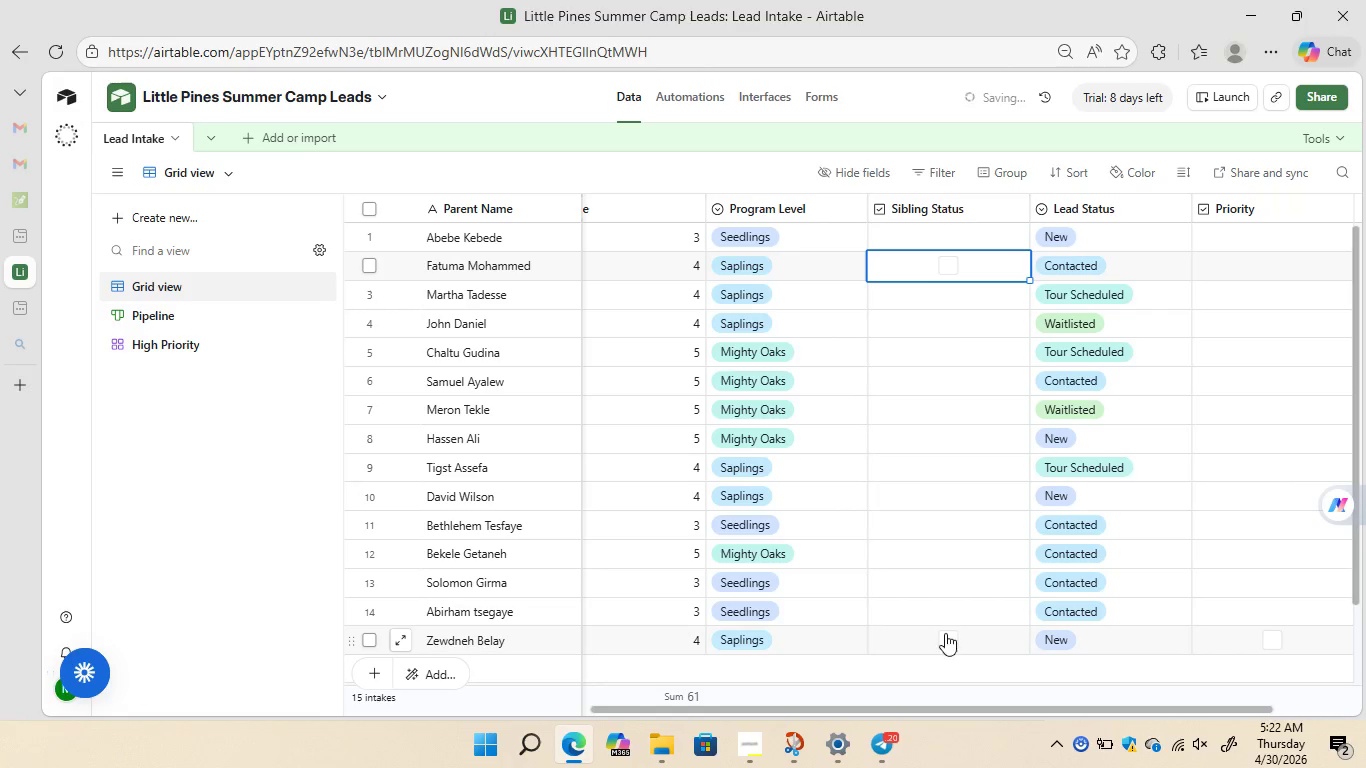 
left_click([945, 644])
 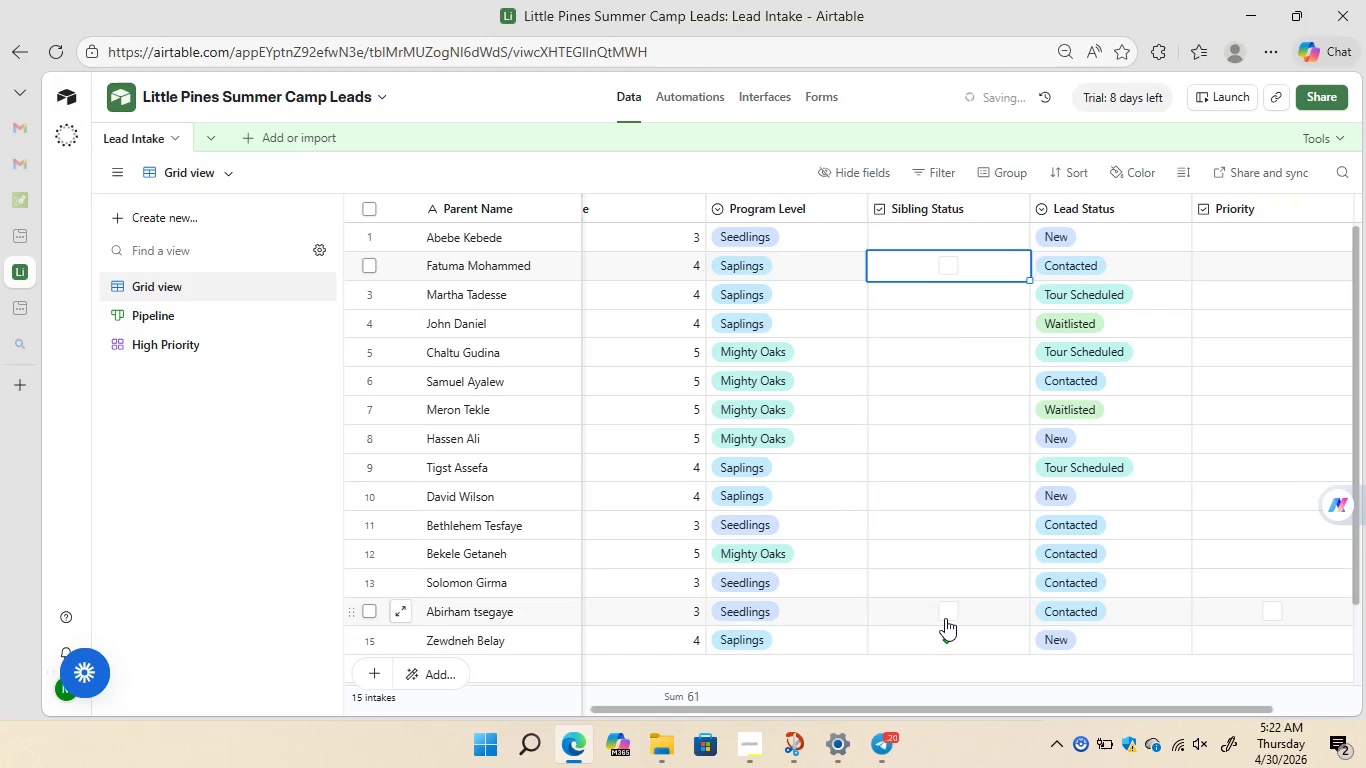 
left_click([945, 618])
 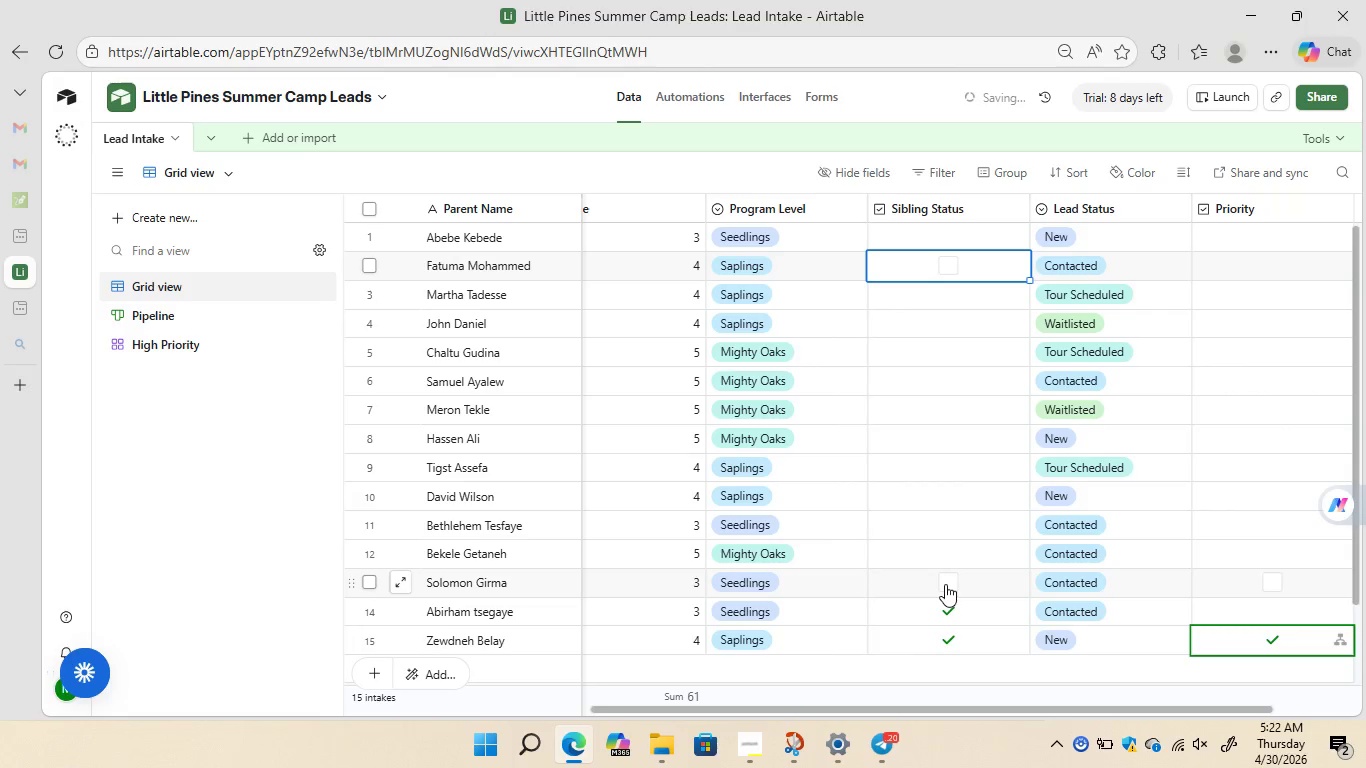 
left_click([945, 584])
 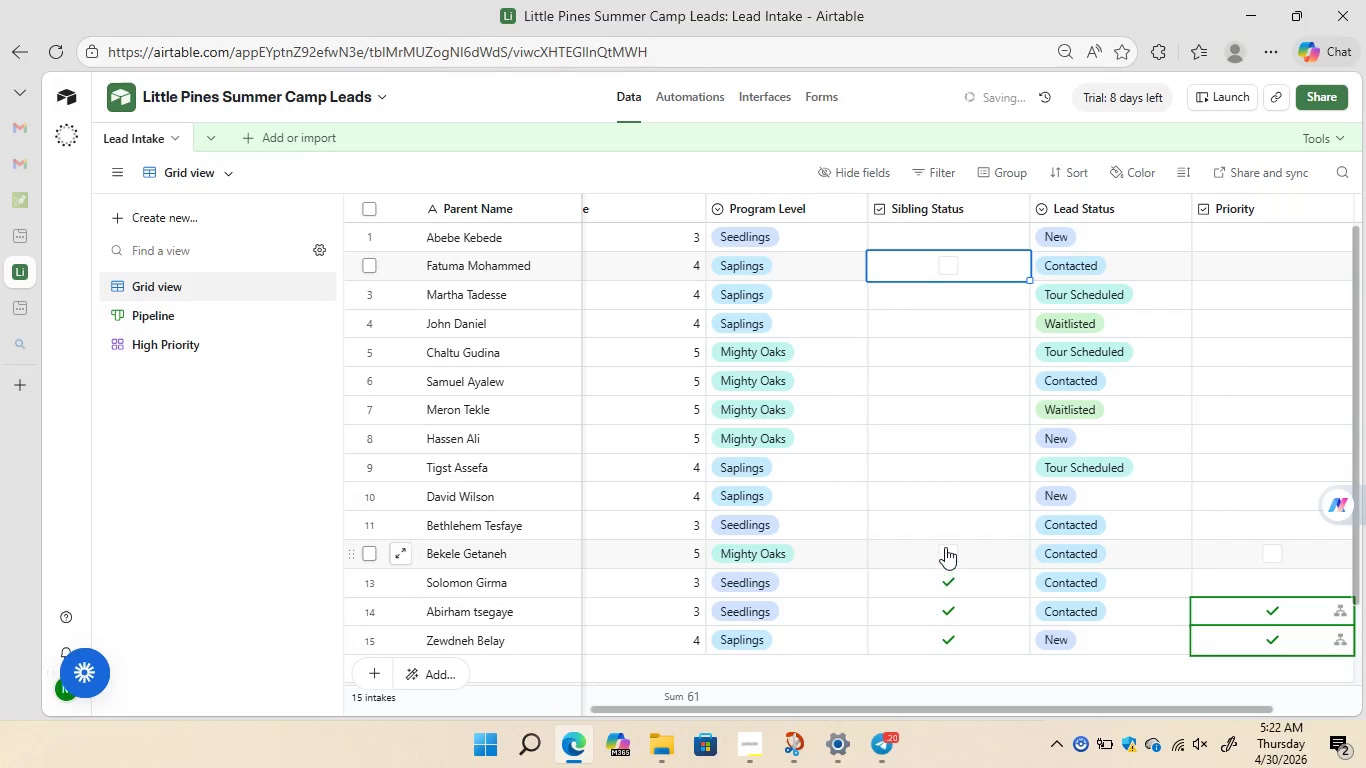 
left_click([945, 546])
 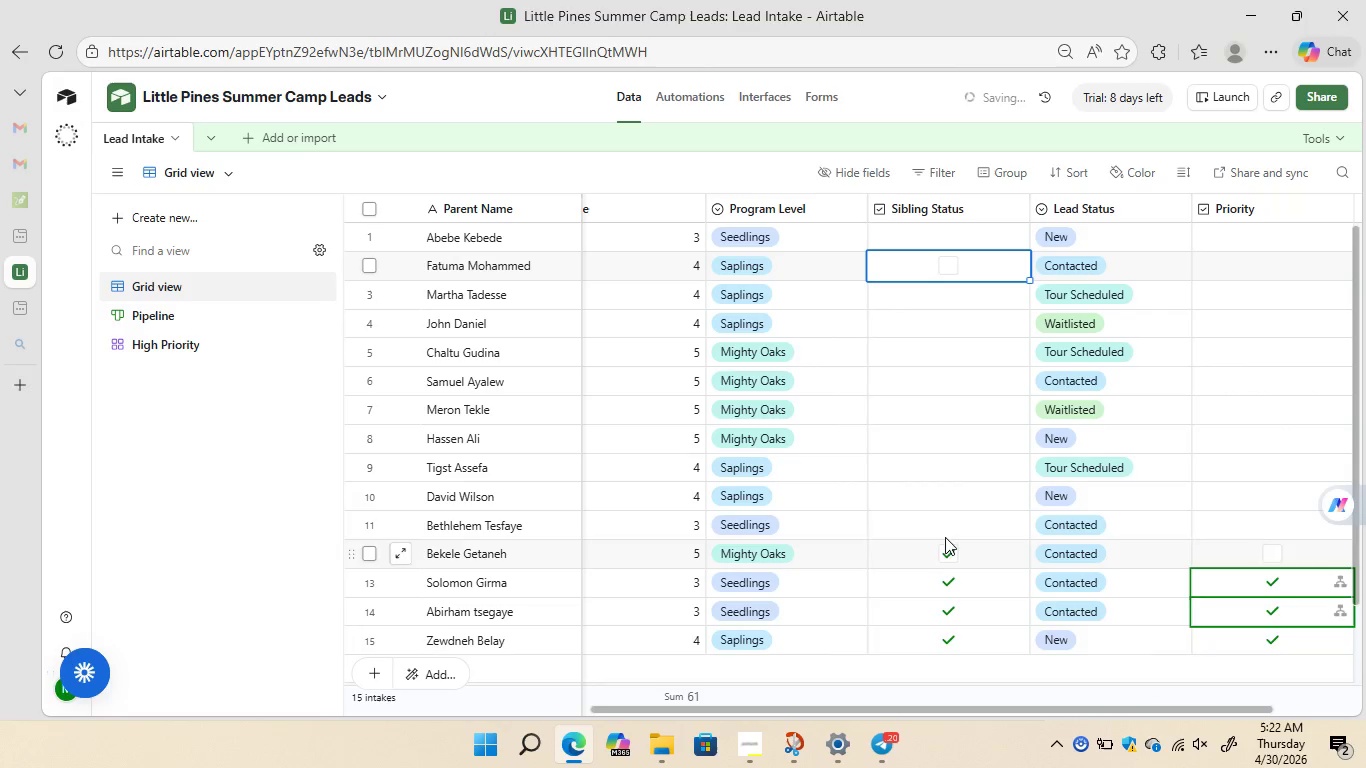 
left_click([945, 529])
 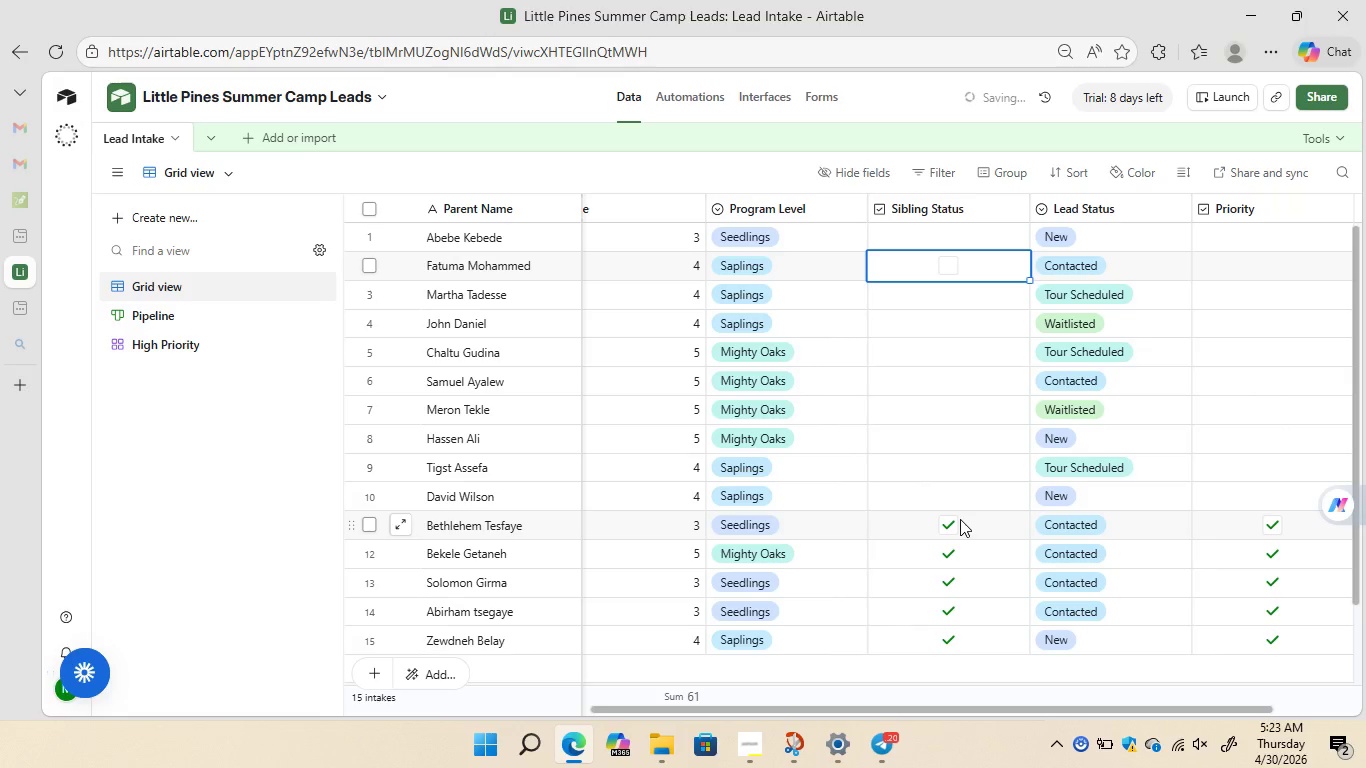 
wait(10.25)
 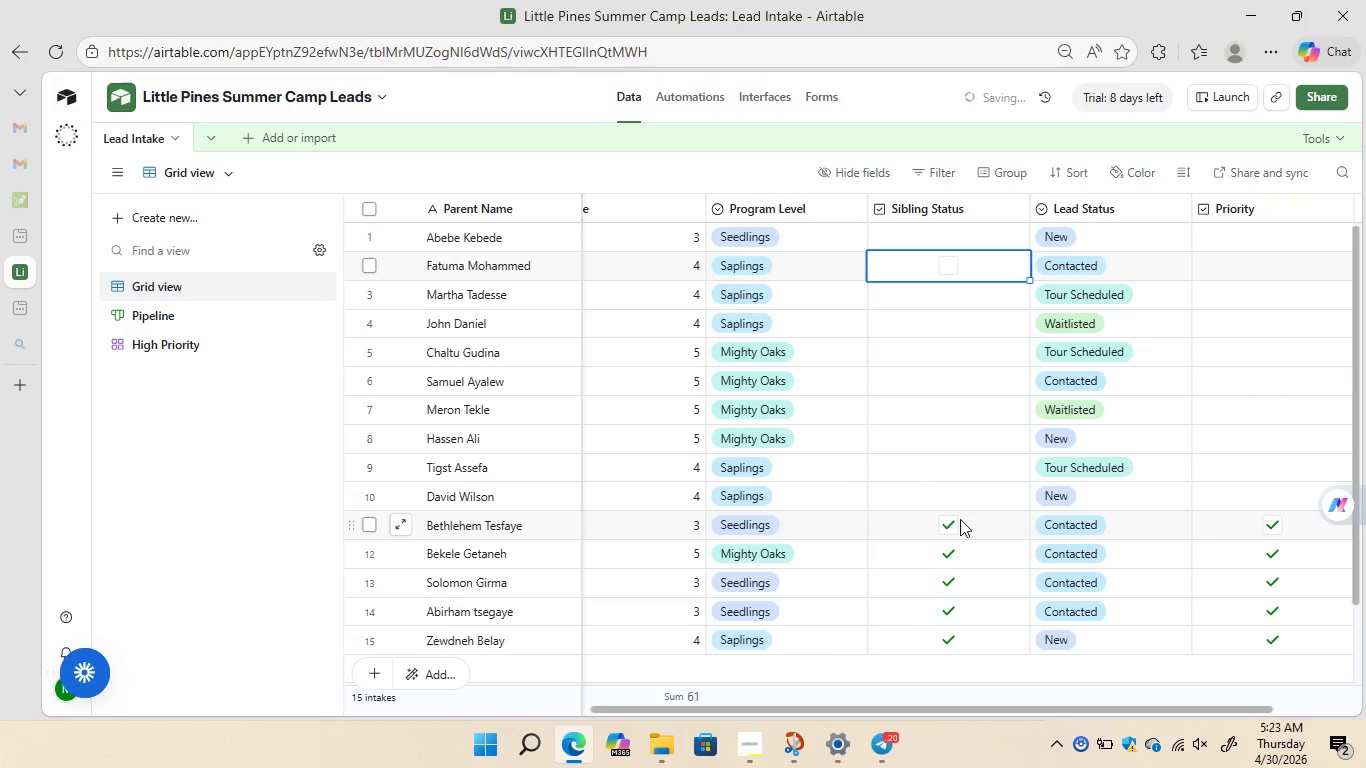 
left_click([175, 342])
 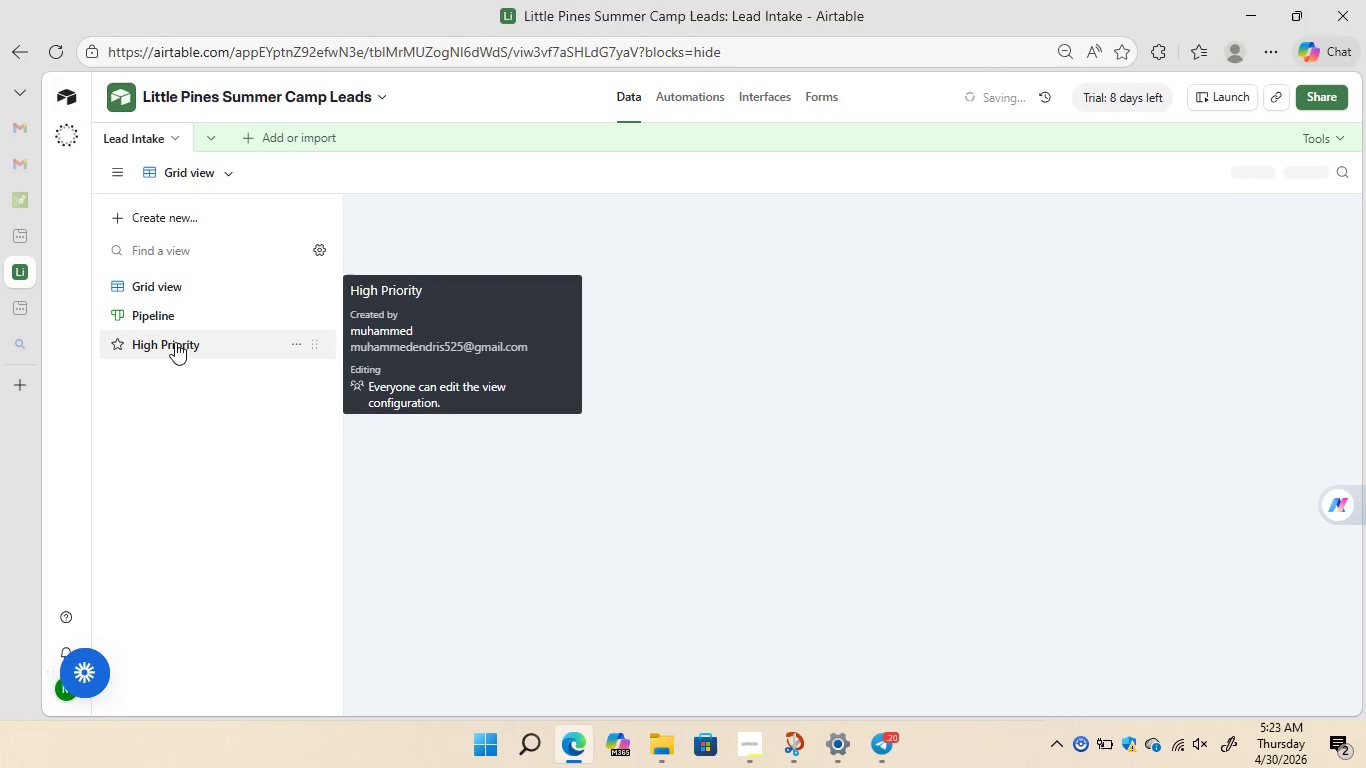 
left_click([175, 342])
 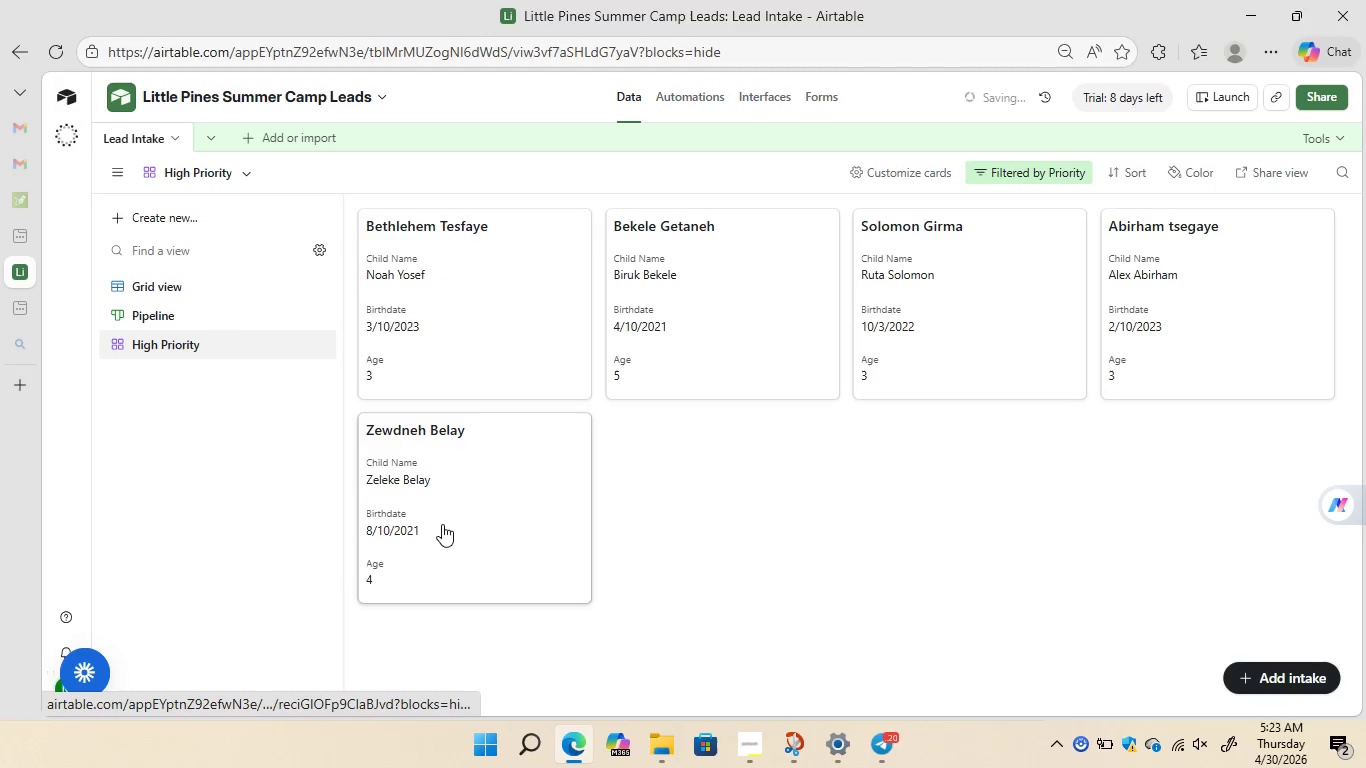 
wait(6.73)
 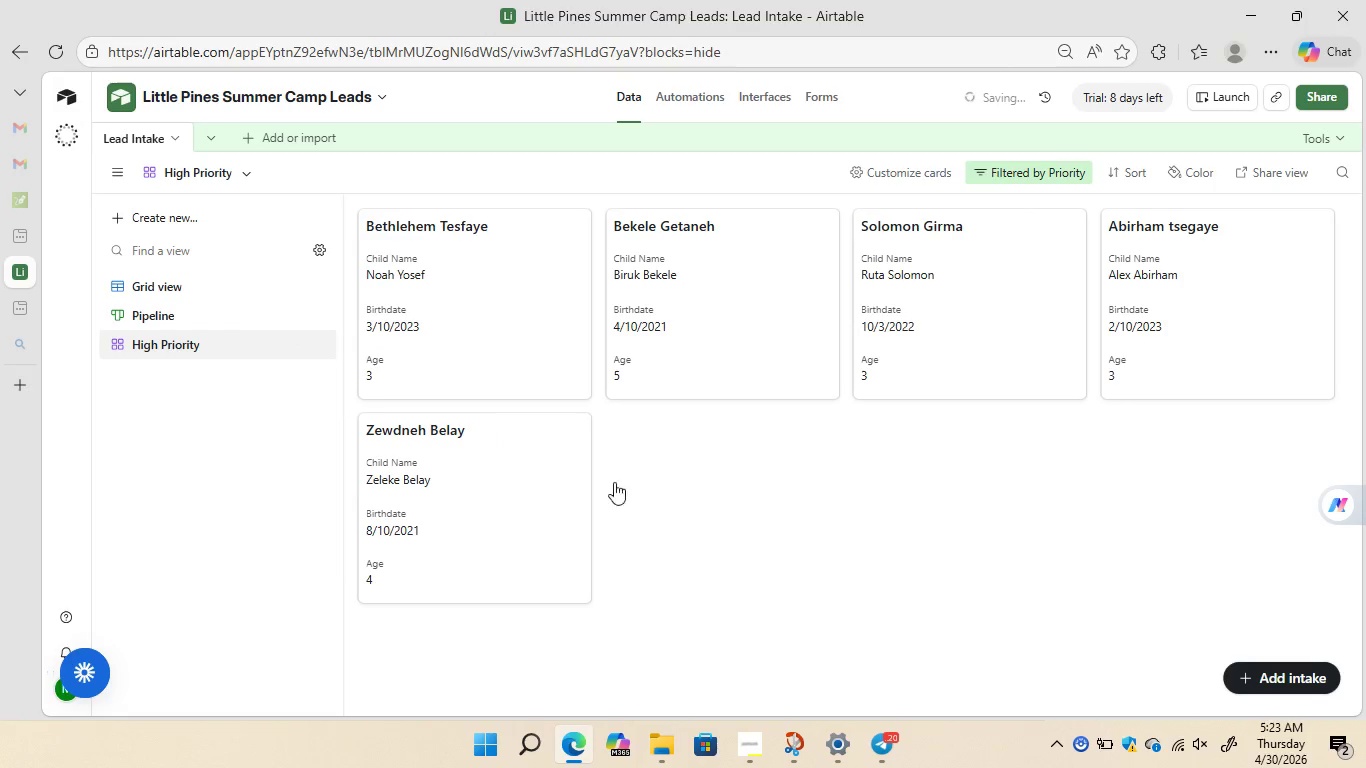 
left_click_drag(start_coordinate=[170, 279], to_coordinate=[159, 291])
 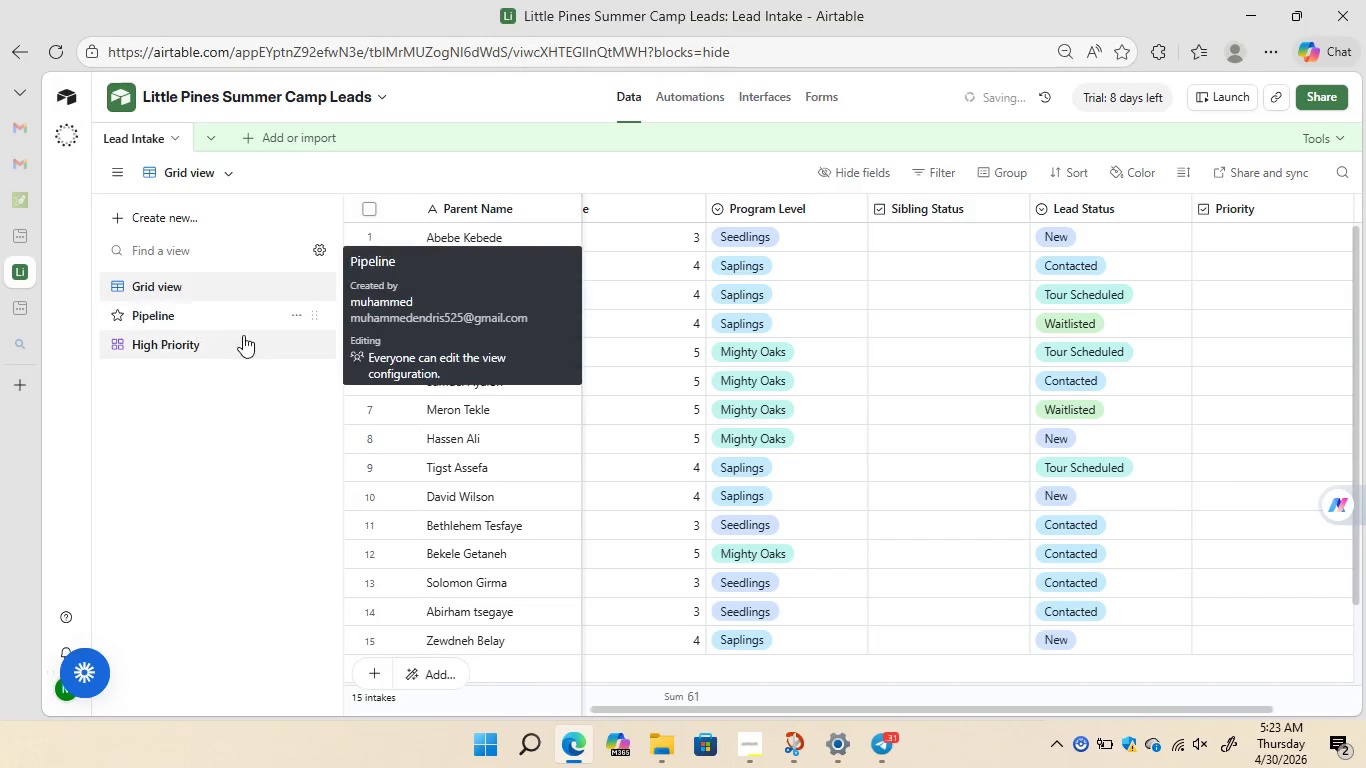 
mouse_move([308, 384])
 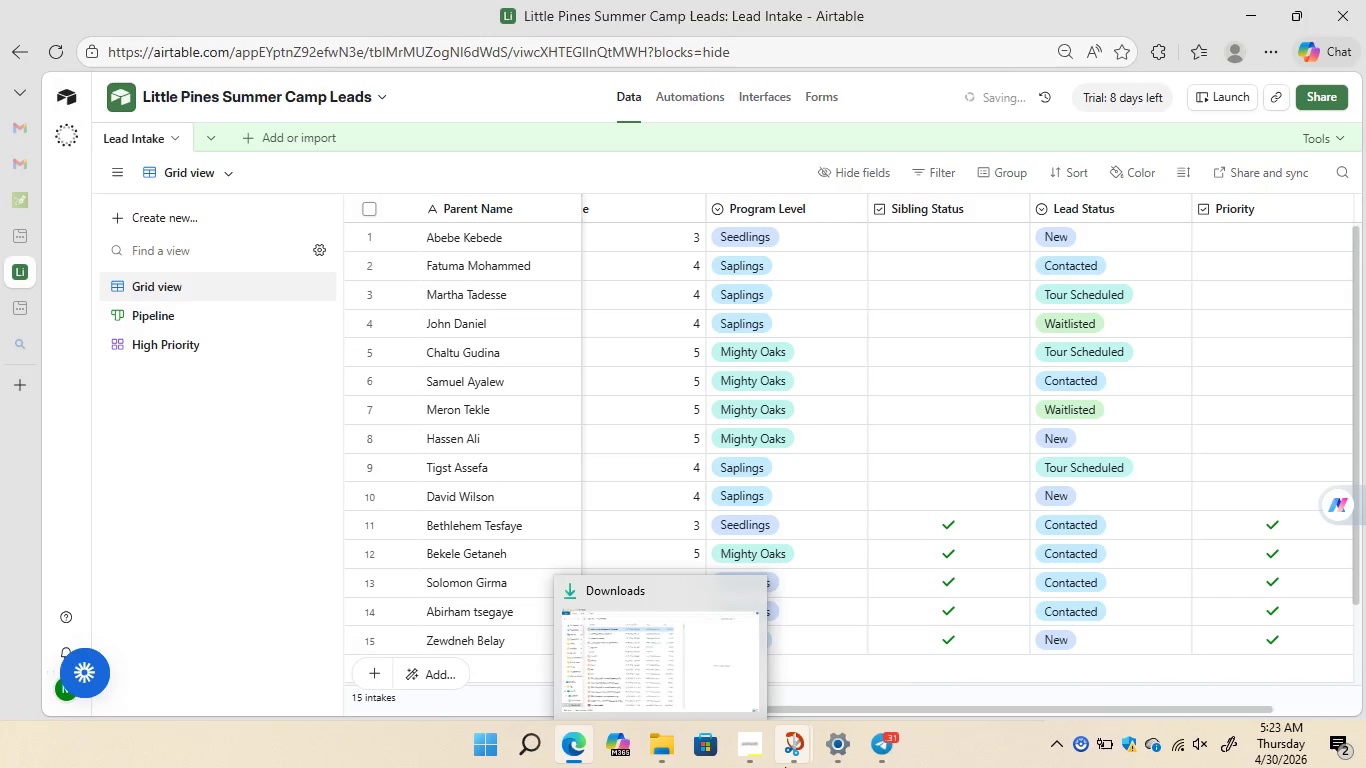 
mouse_move([818, 746])
 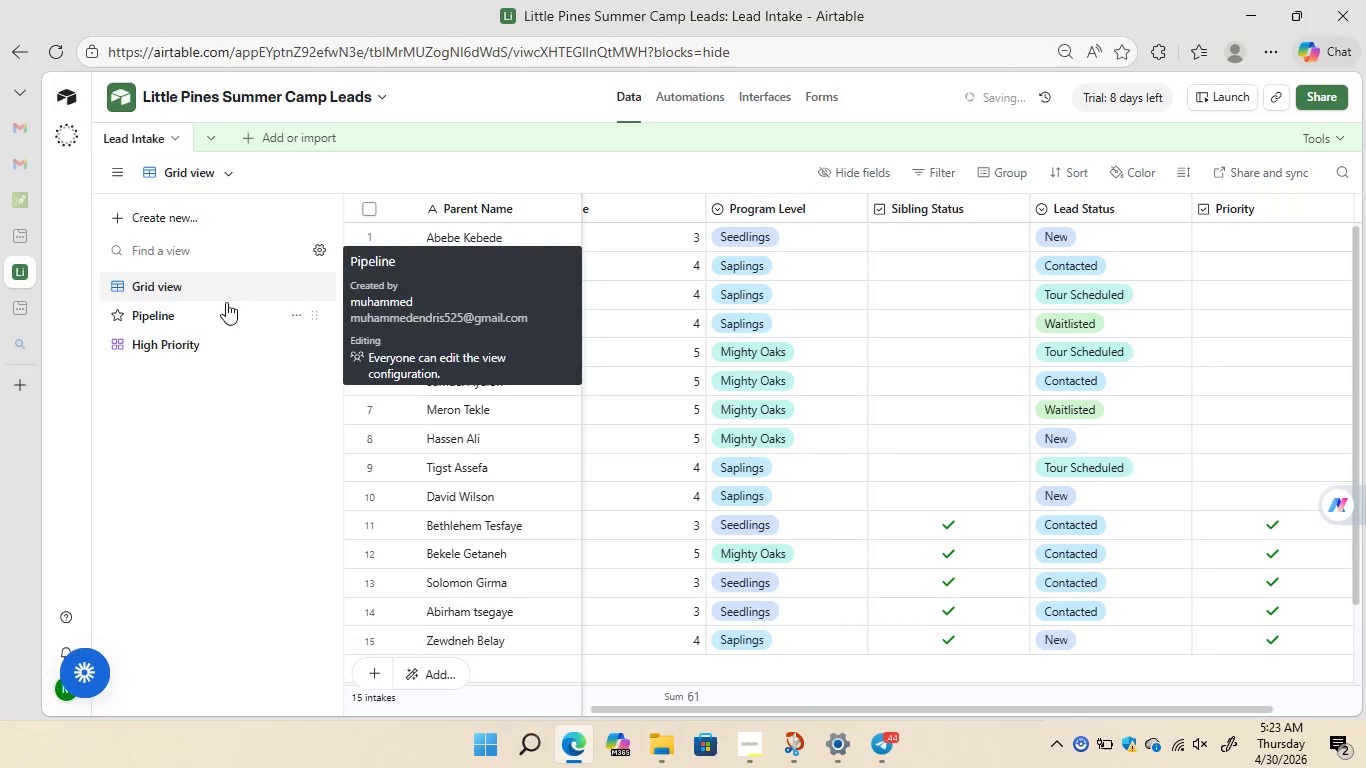 
left_click([165, 344])
 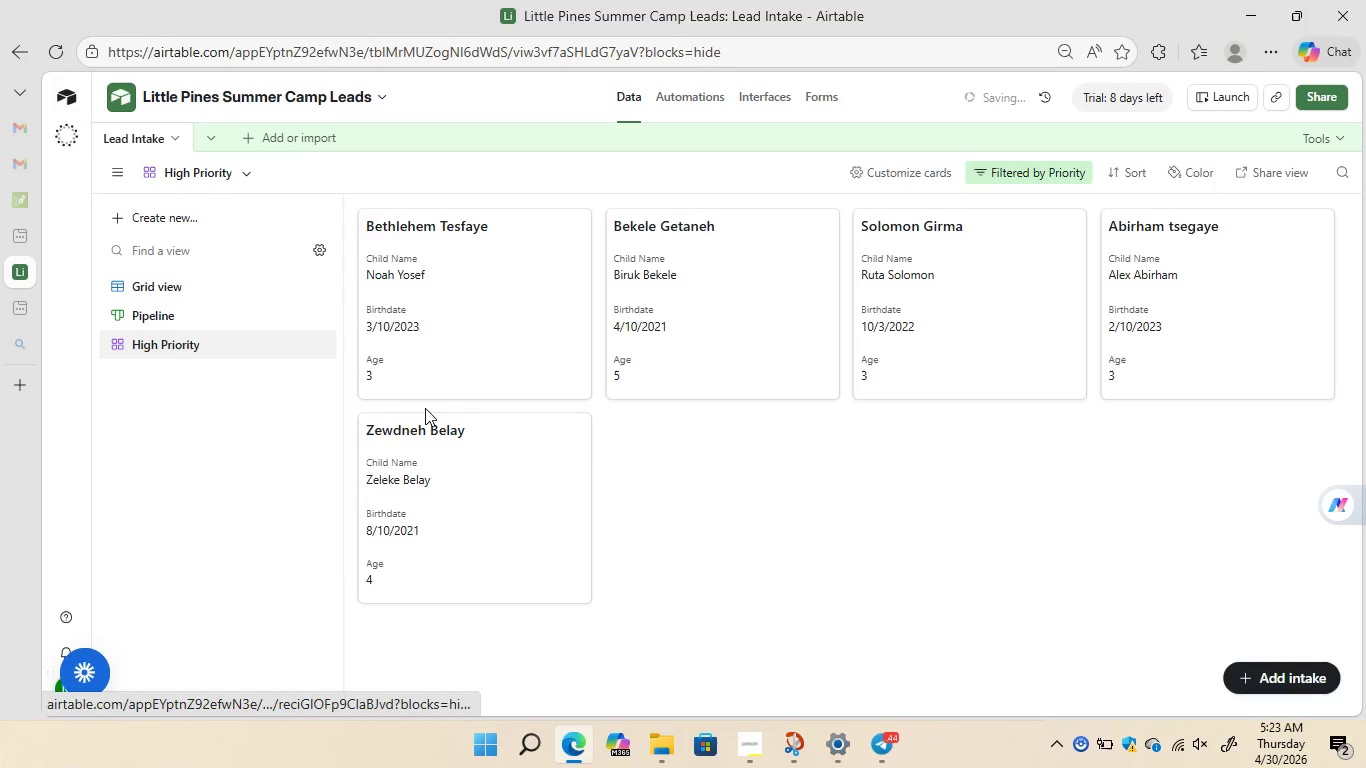 
wait(5.14)
 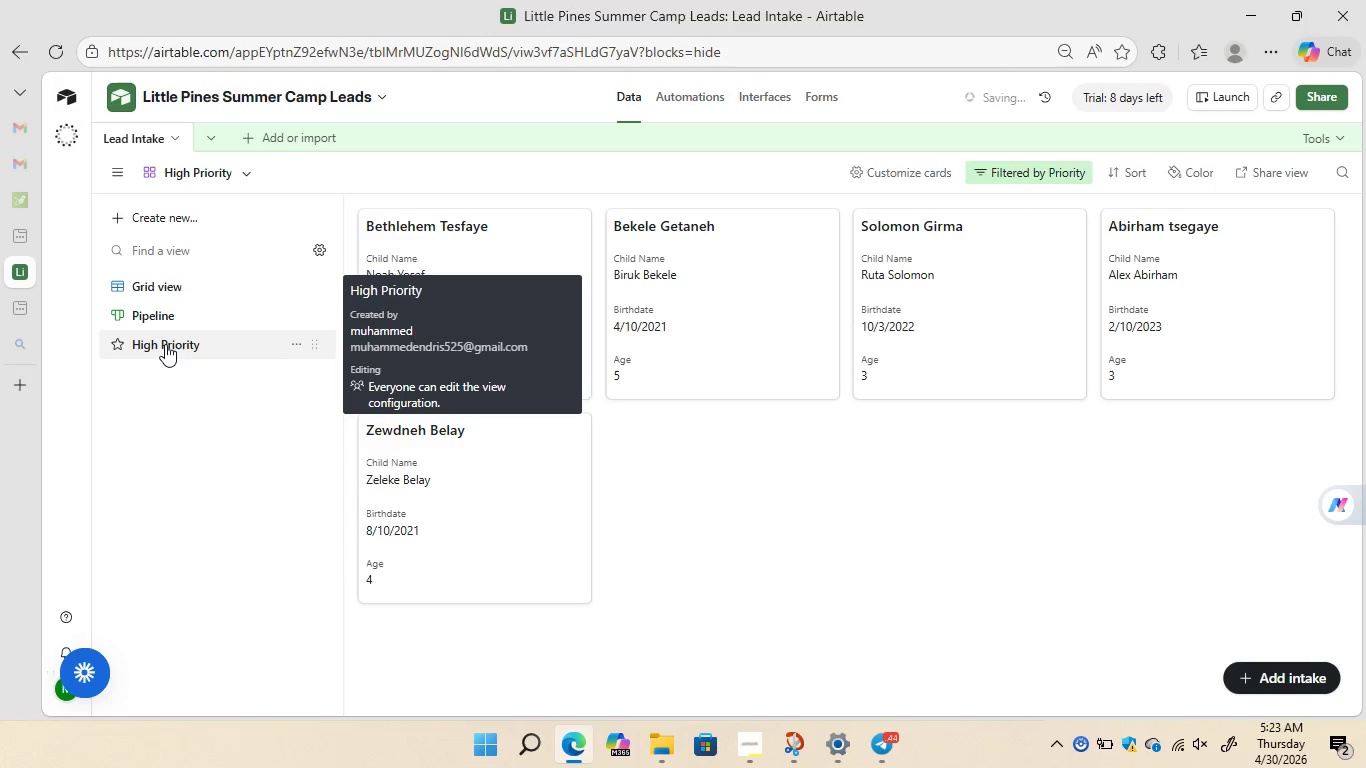 
left_click([161, 280])
 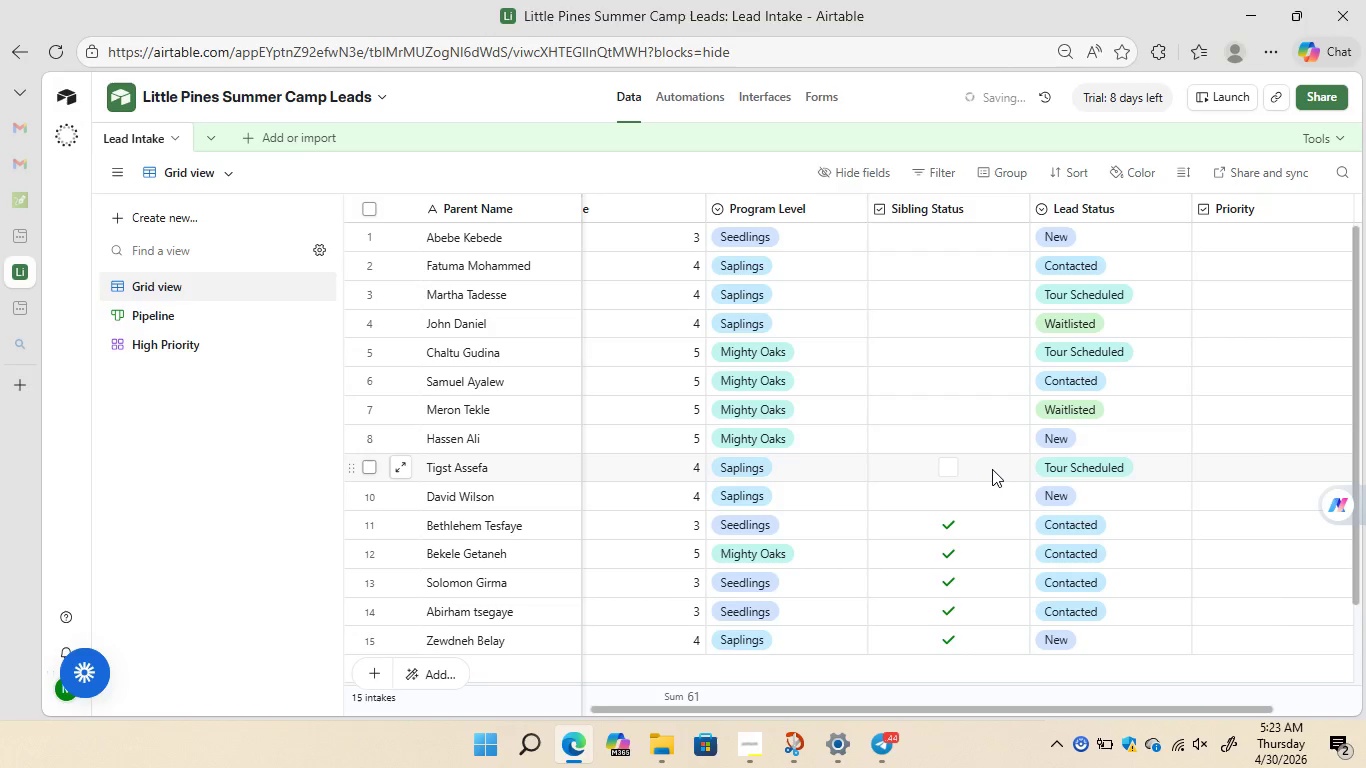 
left_click([1013, 468])
 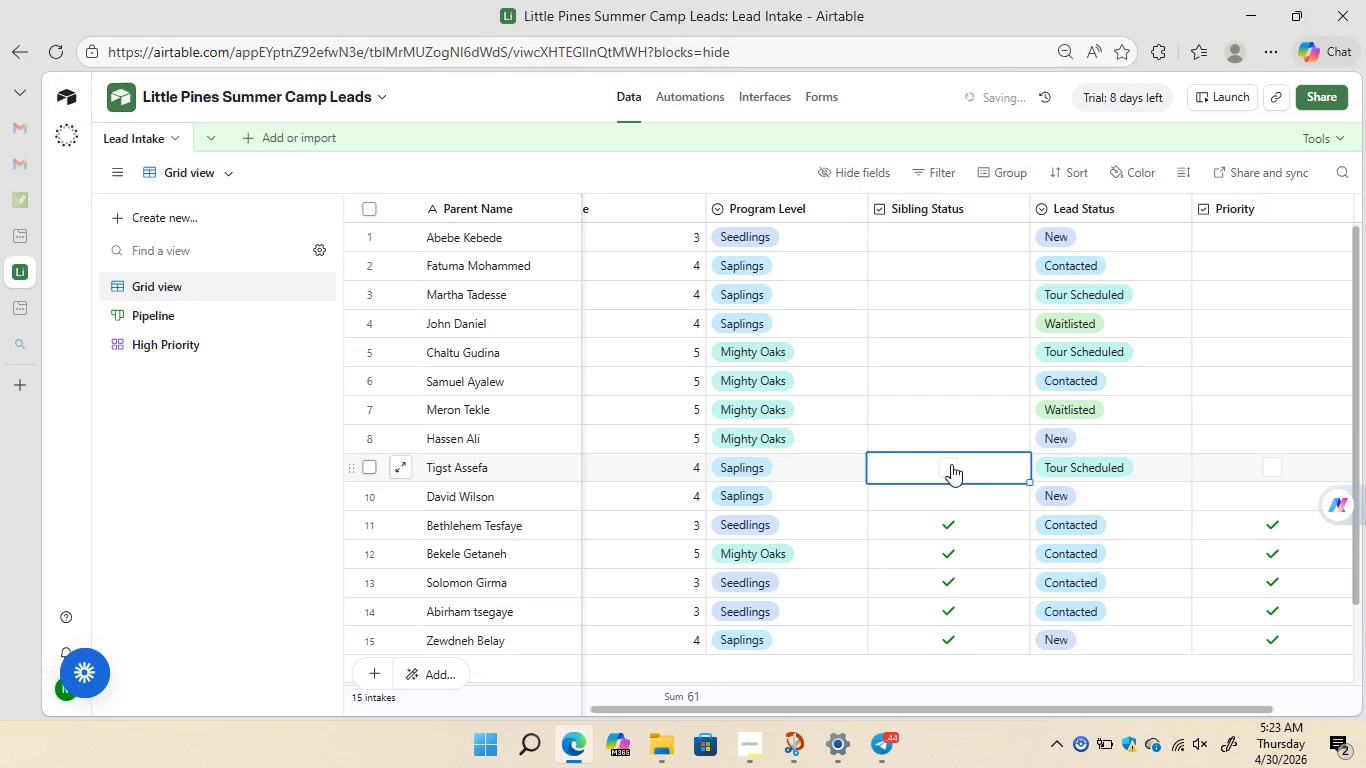 
left_click([951, 464])
 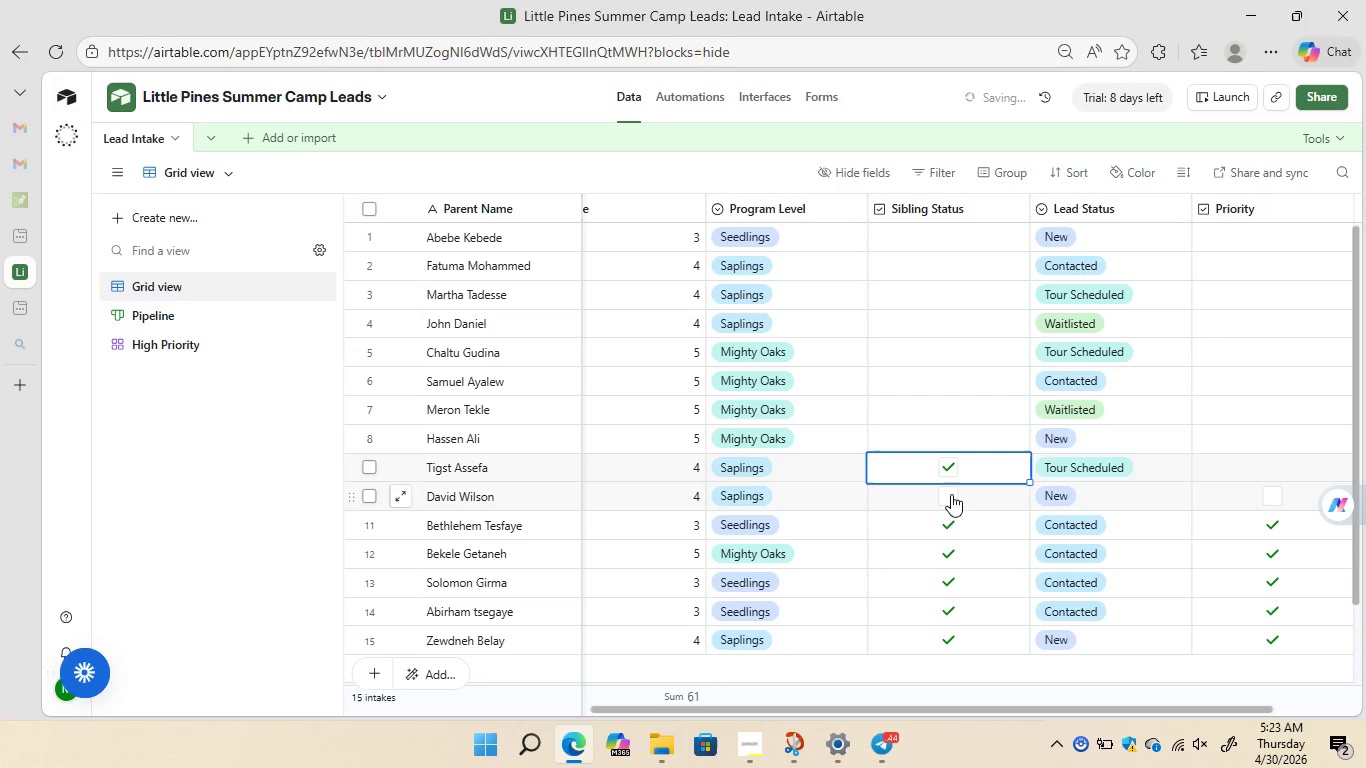 
left_click([950, 495])
 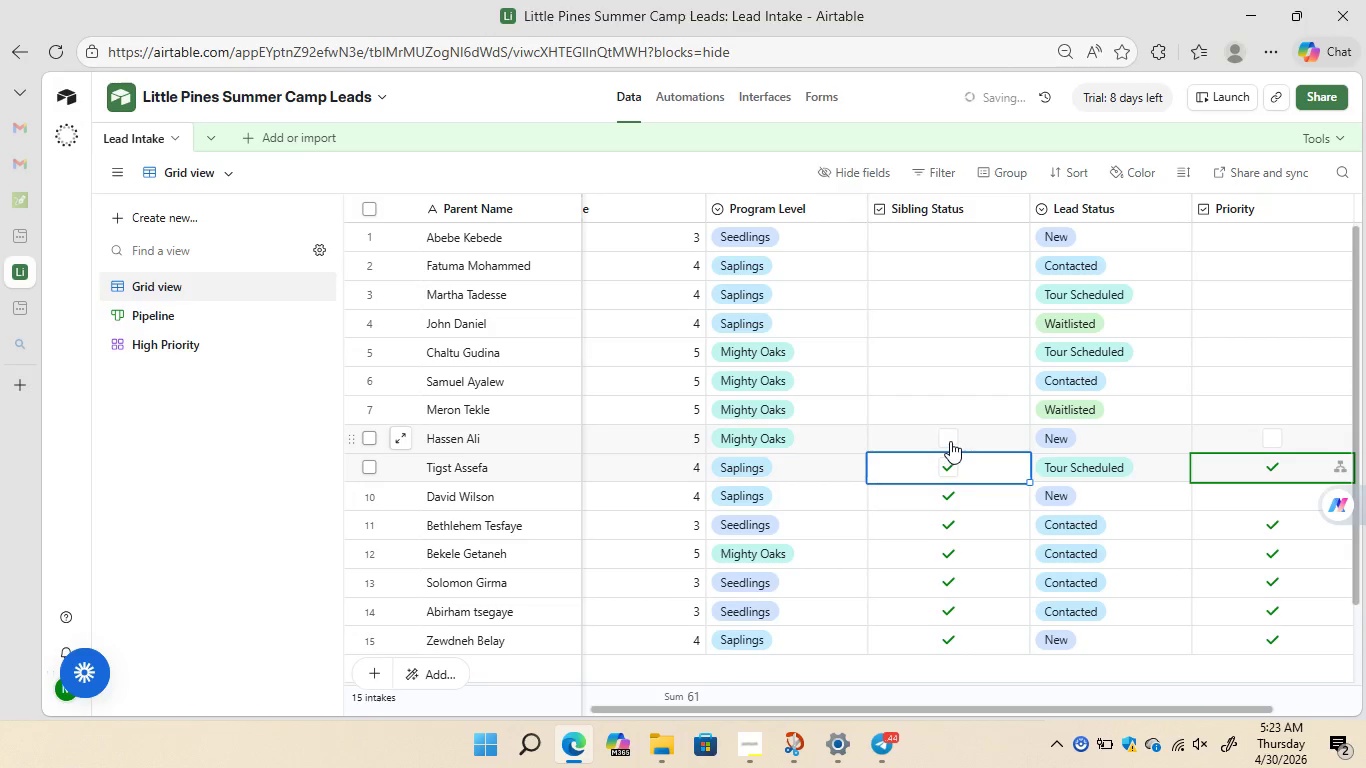 
left_click([950, 441])
 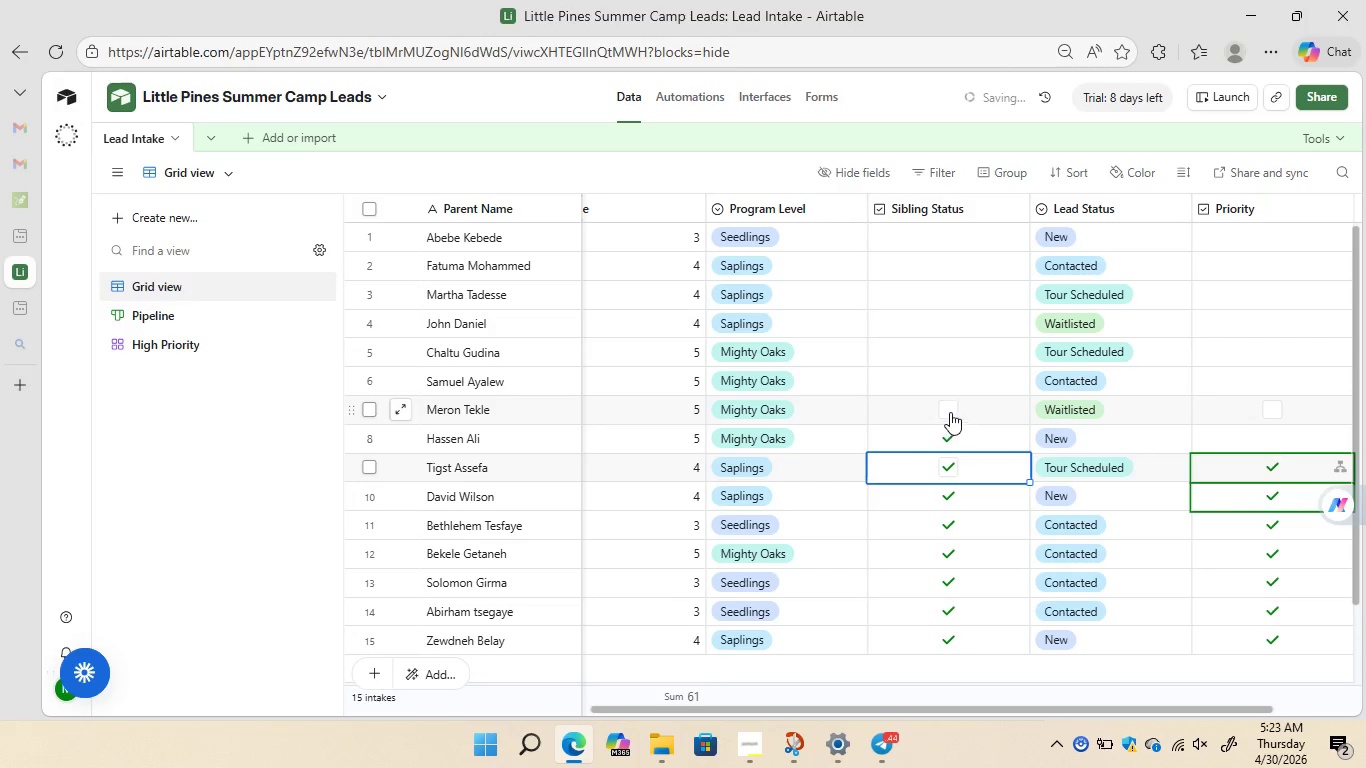 
left_click([950, 412])
 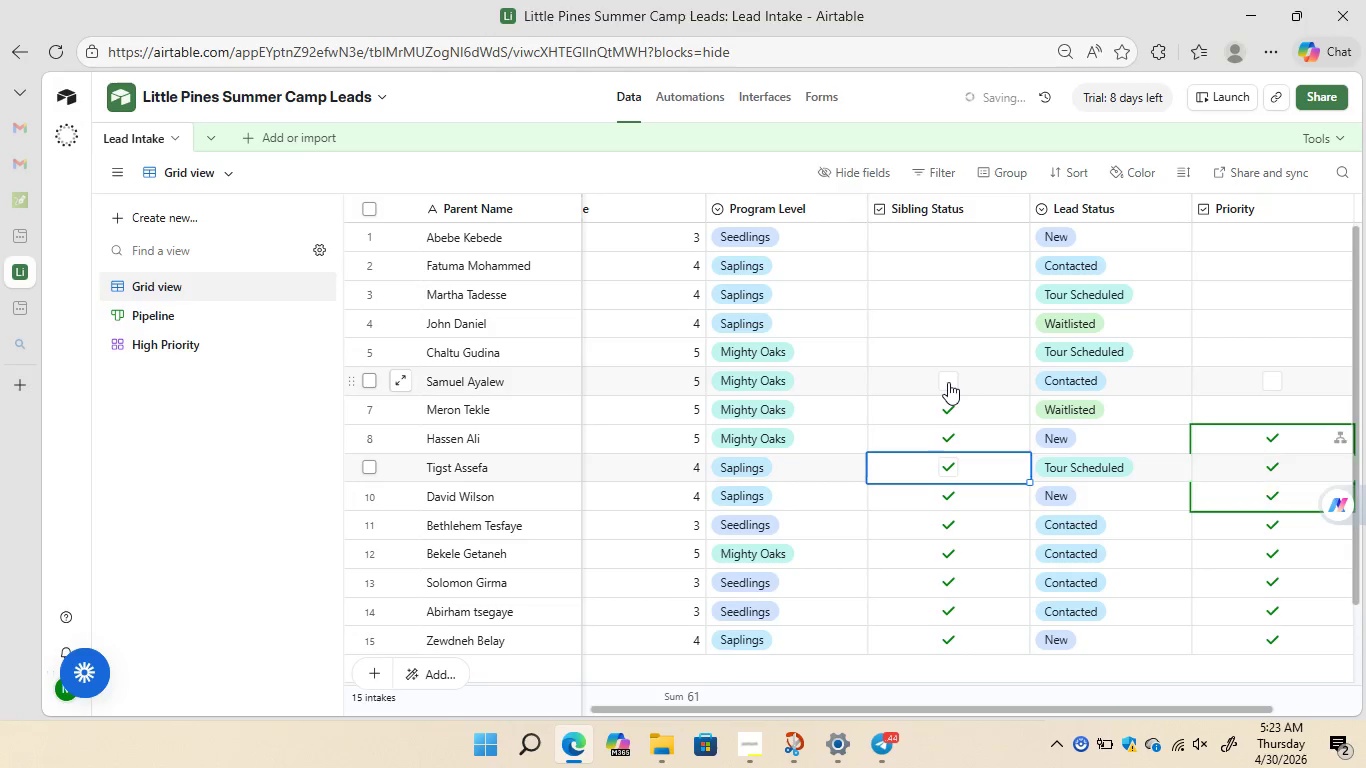 
left_click([948, 382])
 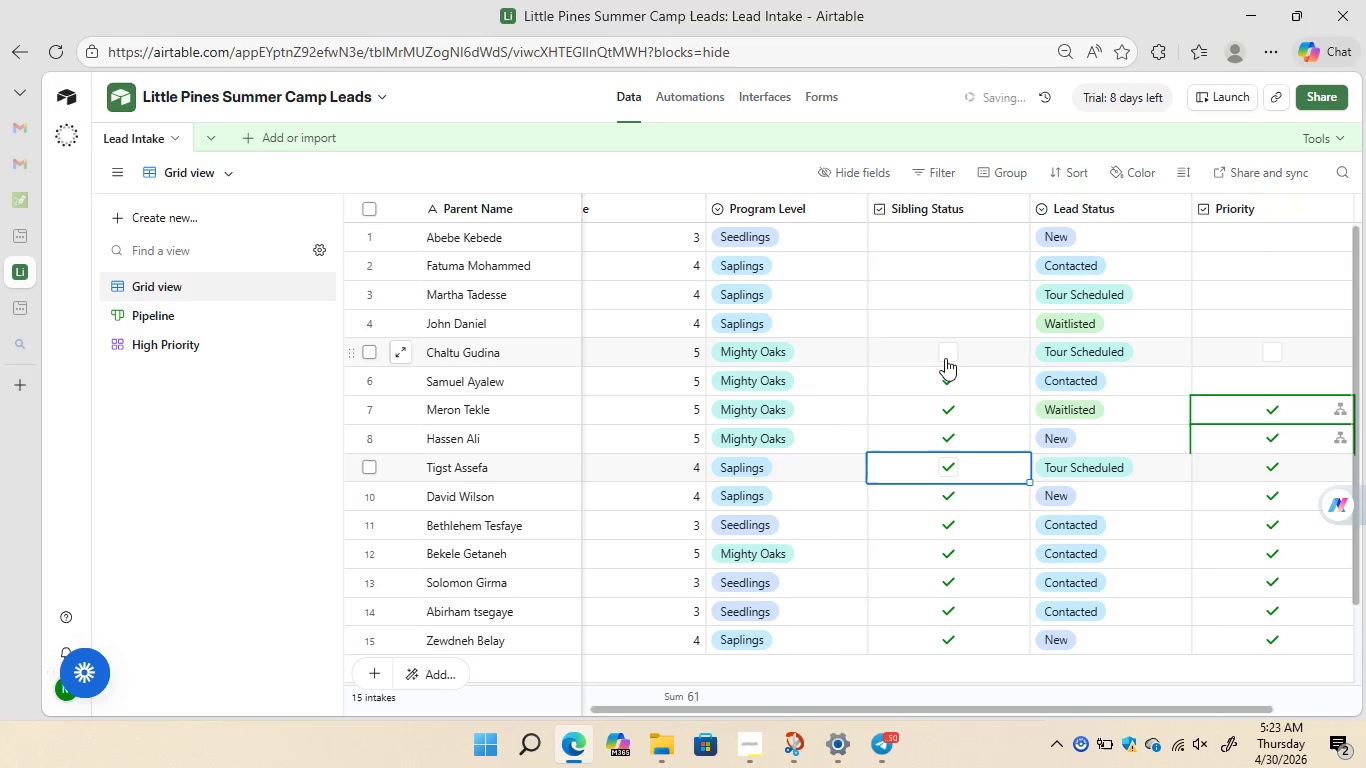 
left_click([945, 358])
 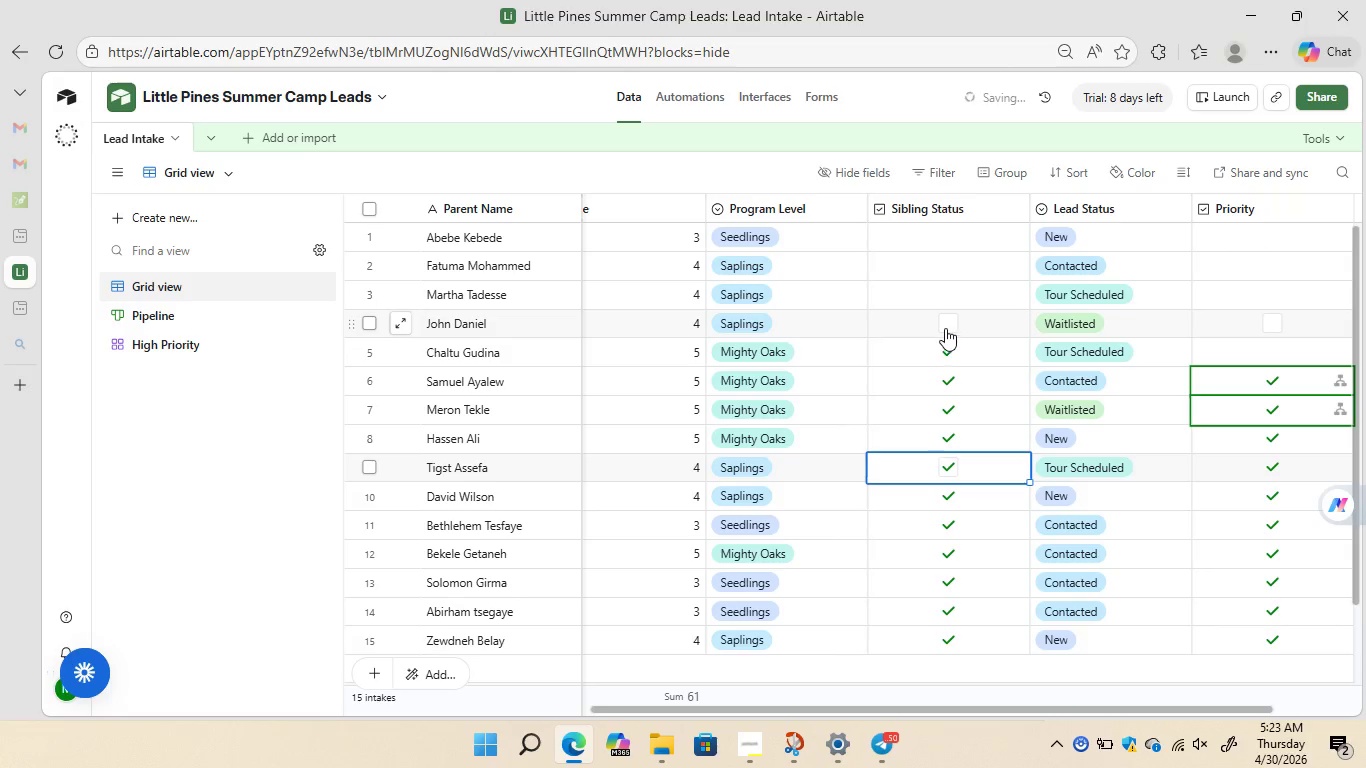 
left_click([945, 327])
 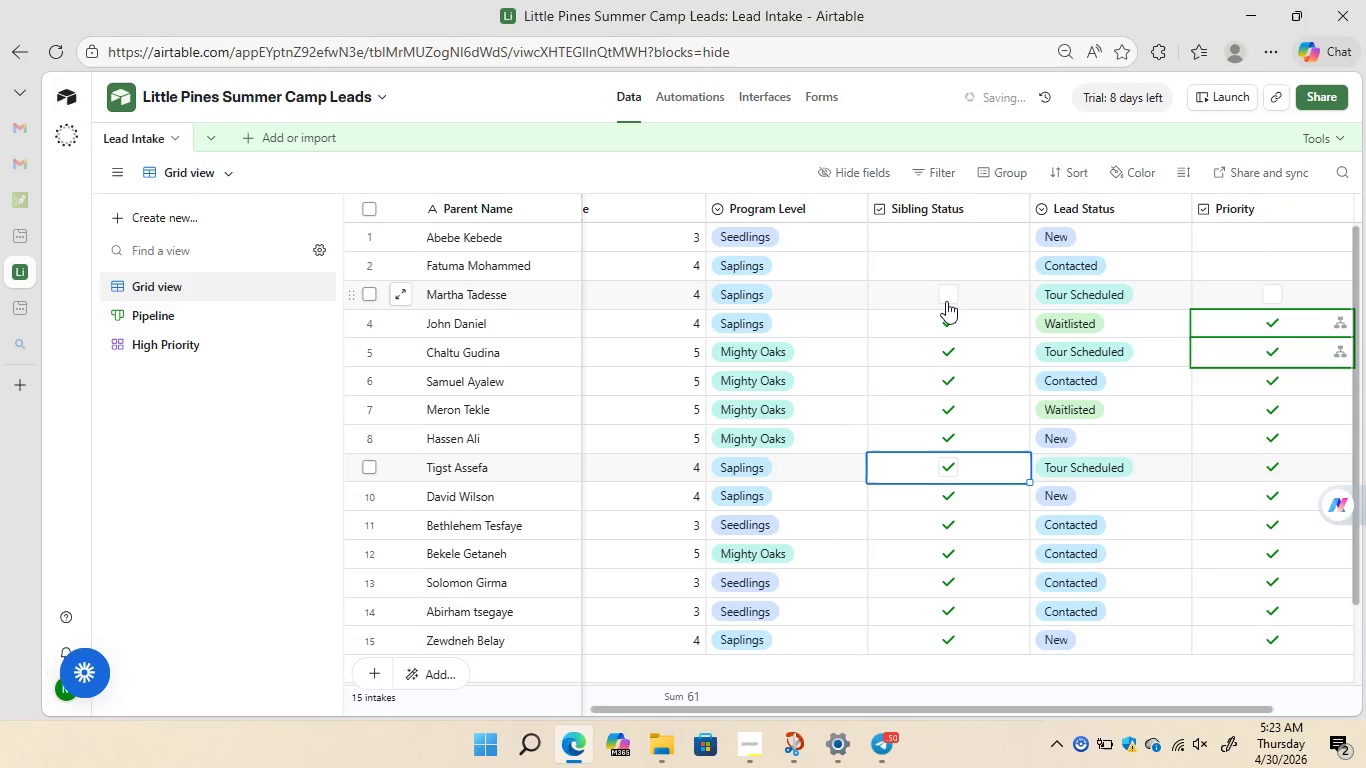 
left_click([947, 298])
 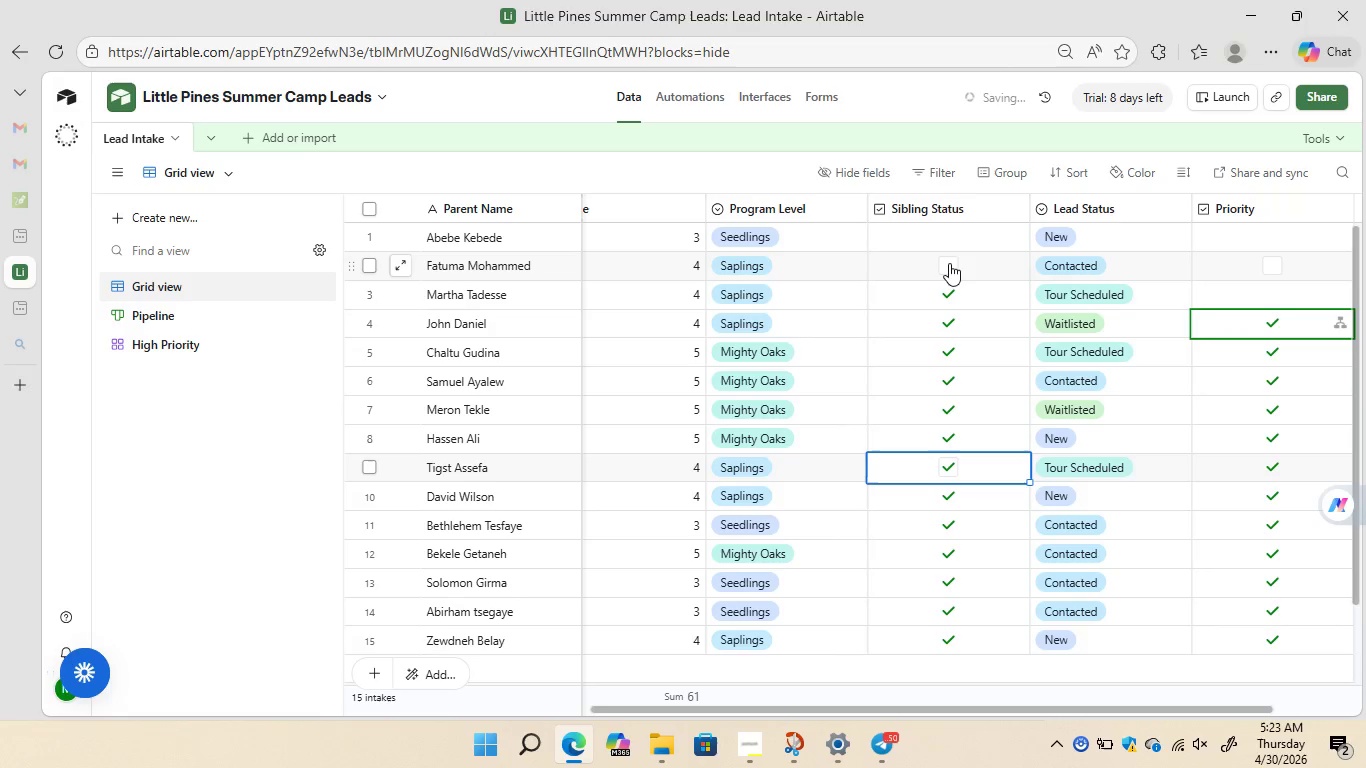 
left_click([949, 263])
 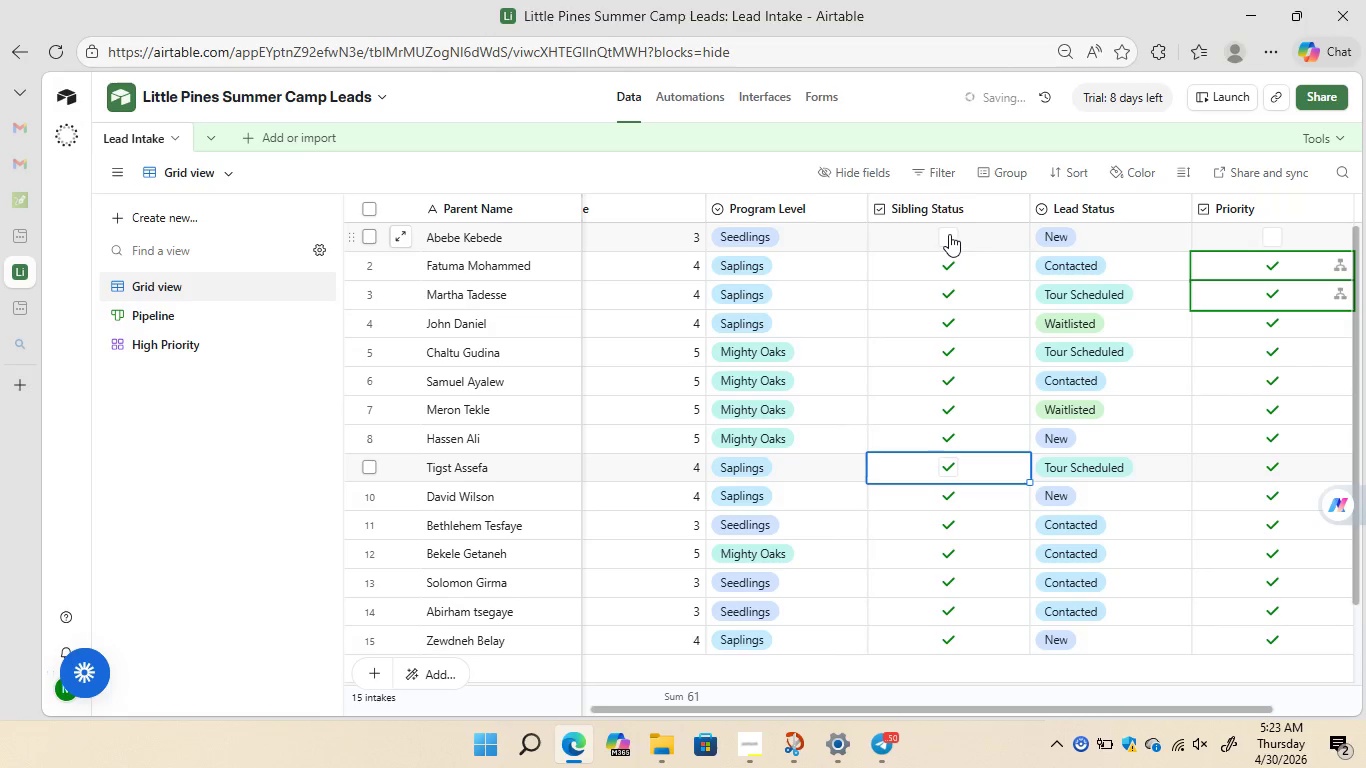 
left_click([949, 234])
 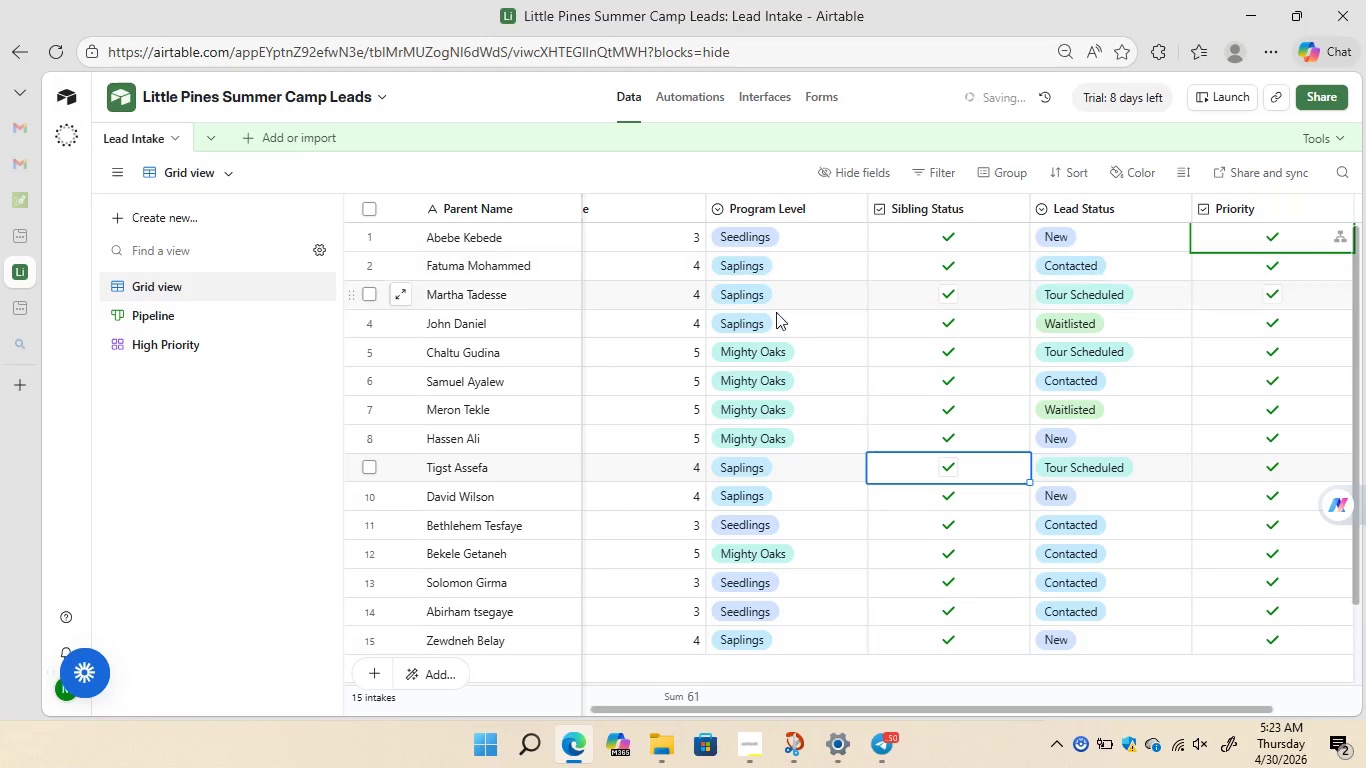 
wait(5.98)
 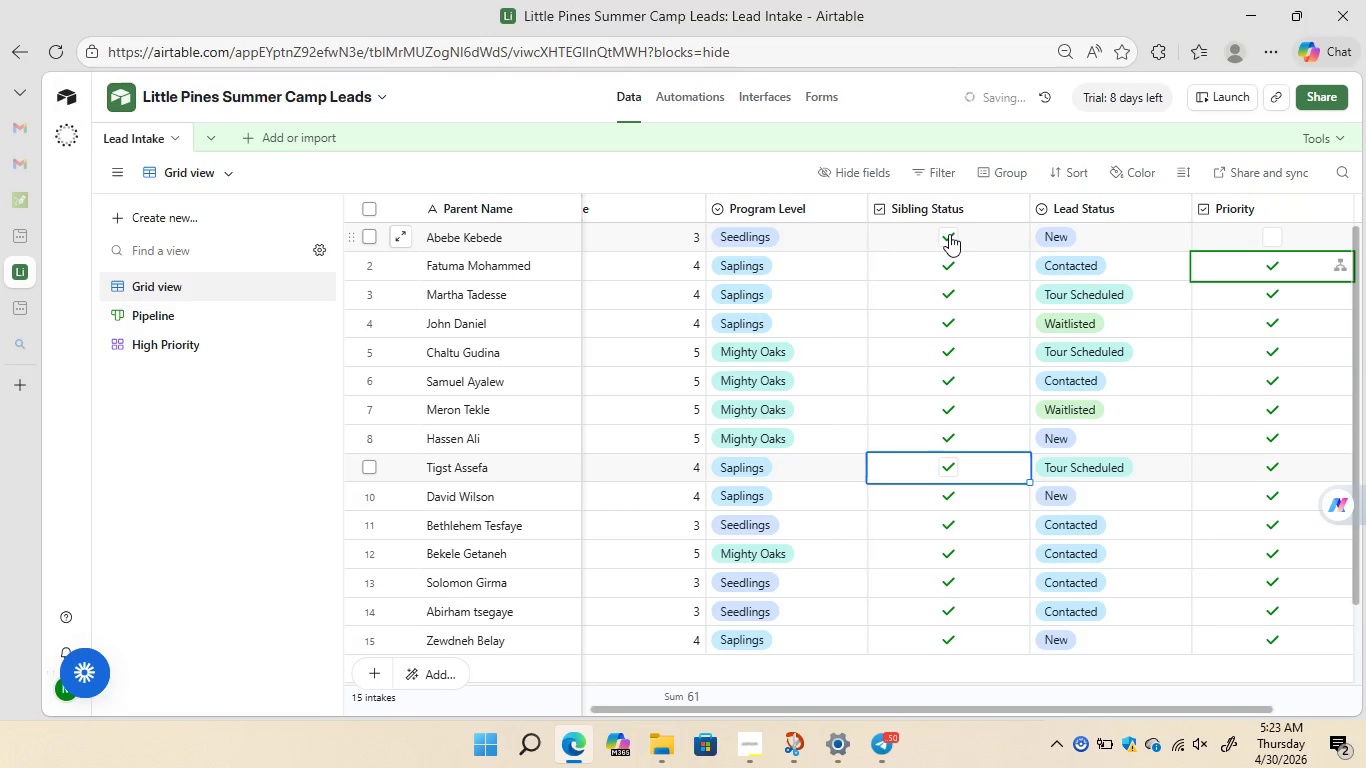 
mouse_move([238, 324])
 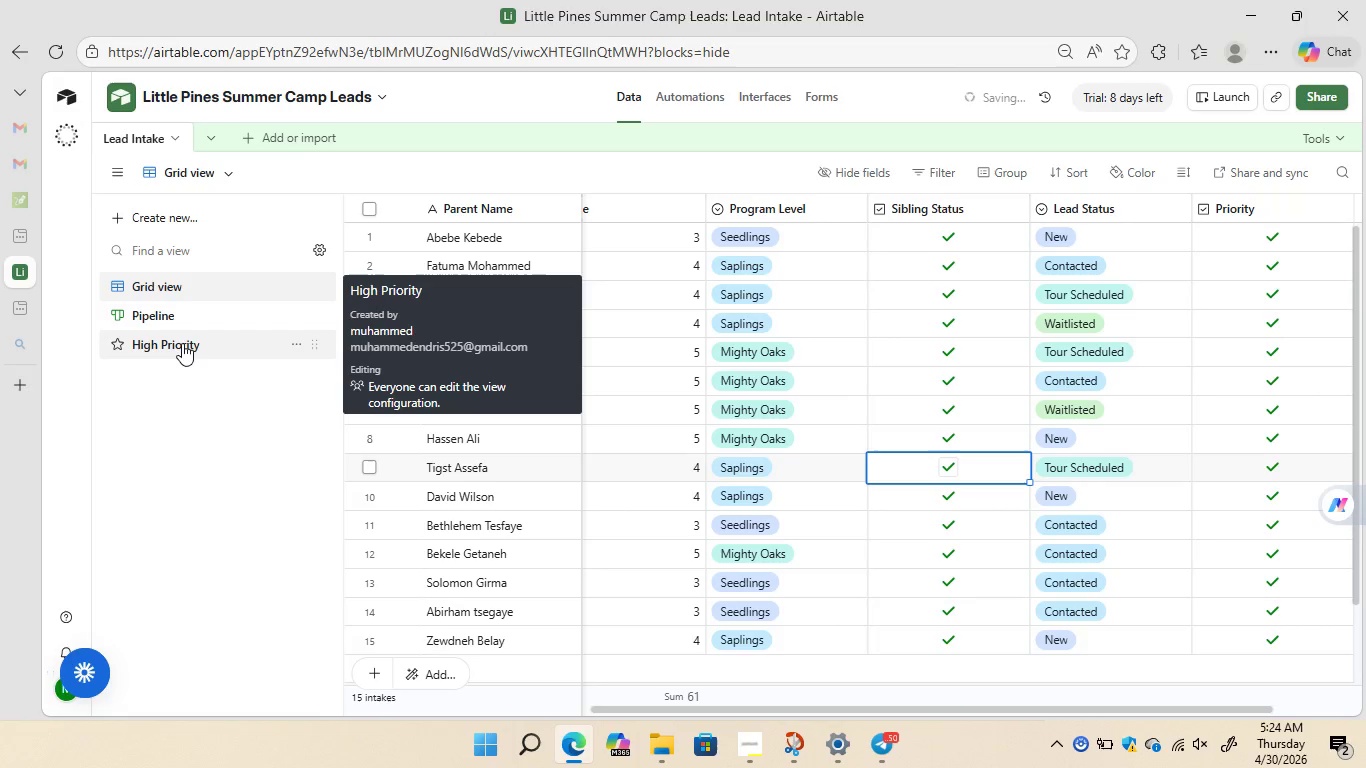 
left_click([182, 343])
 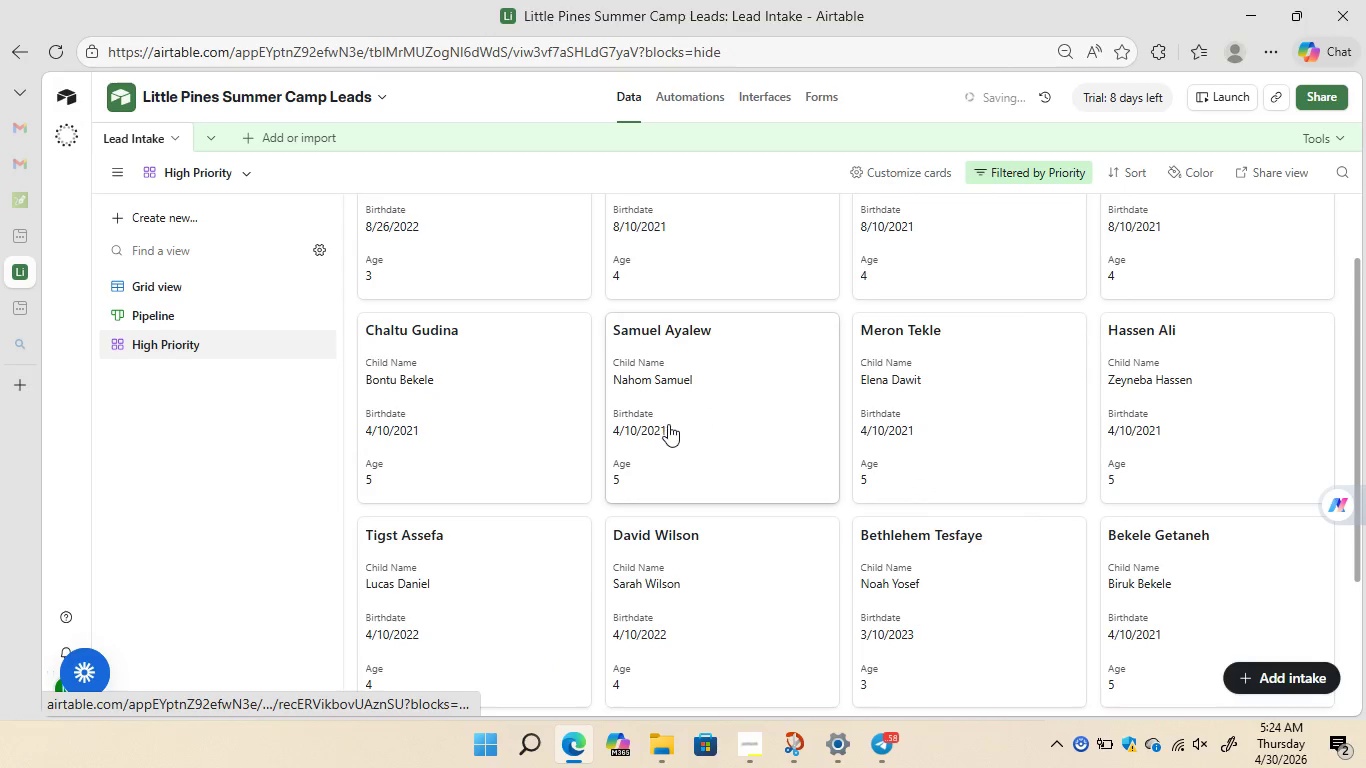 
wait(38.11)
 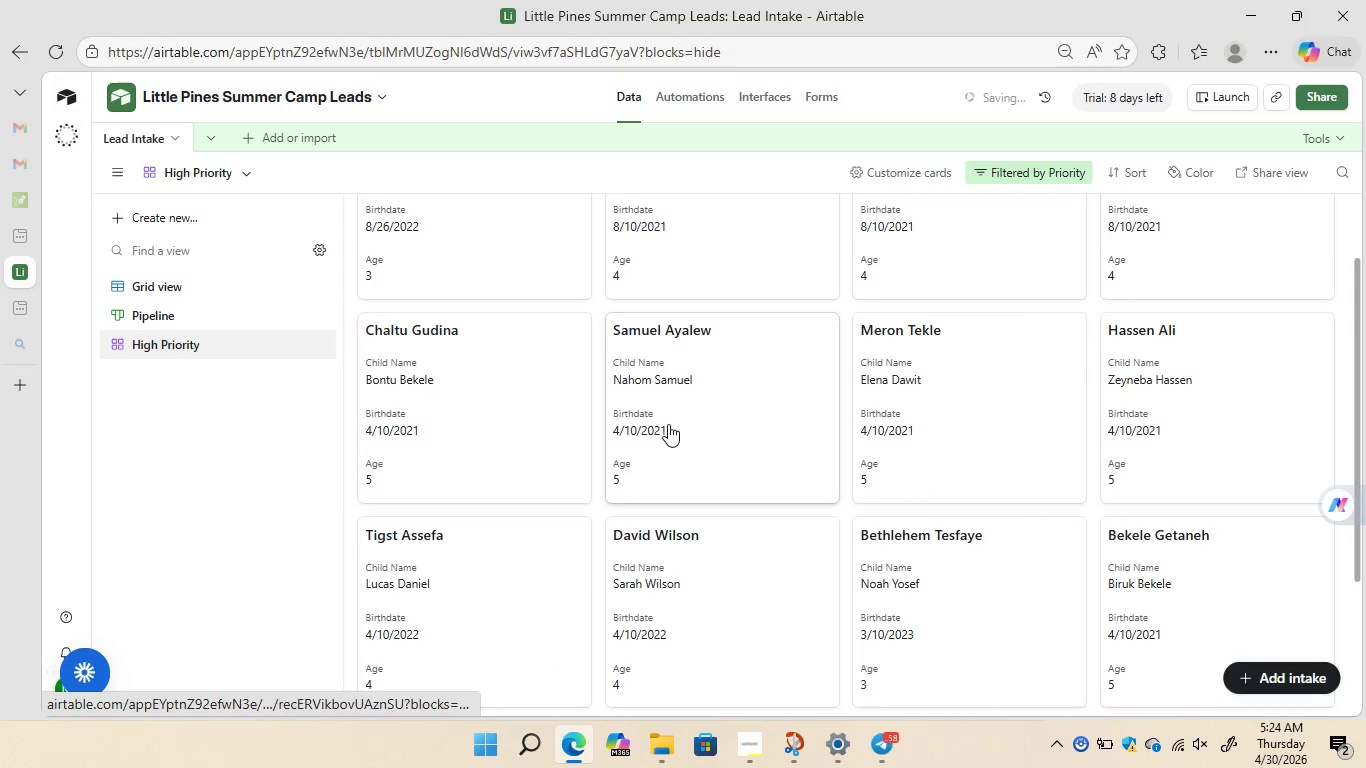 
left_click([220, 290])
 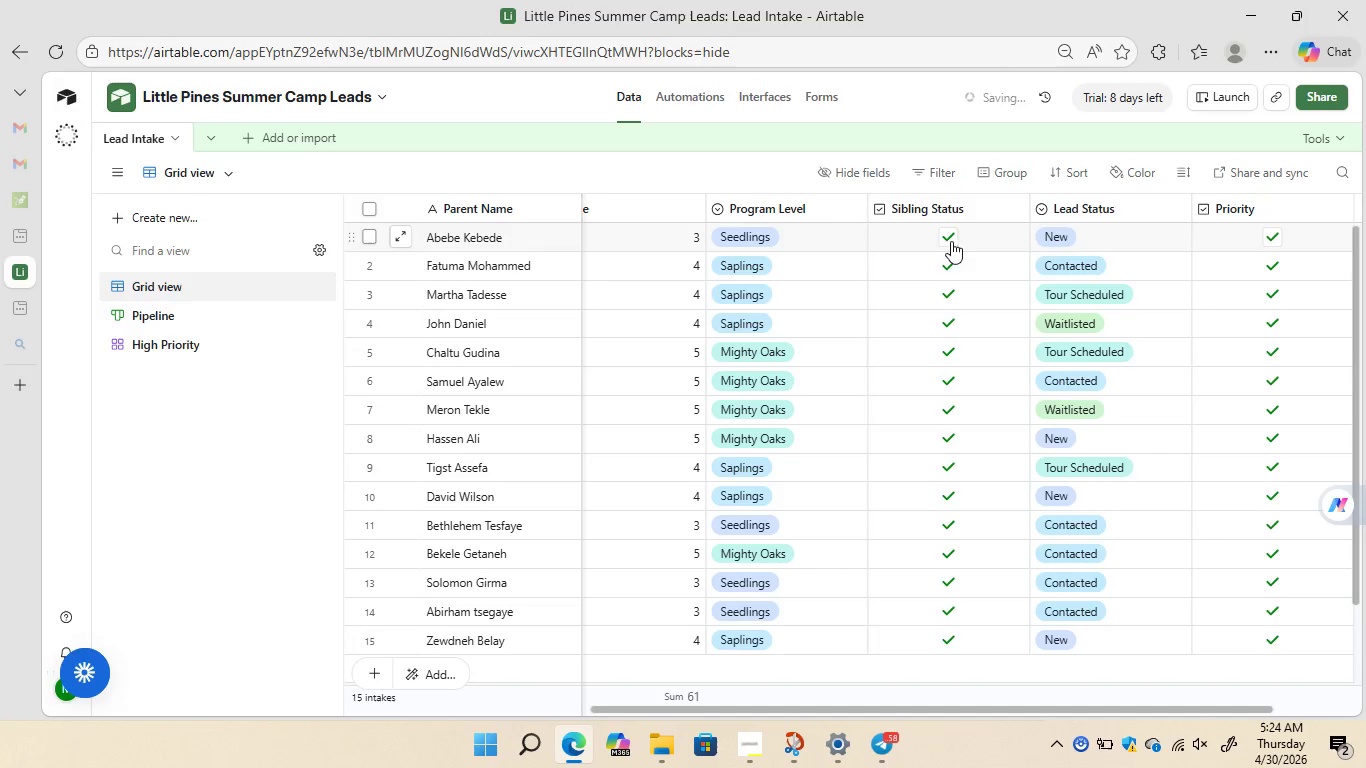 
wait(5.52)
 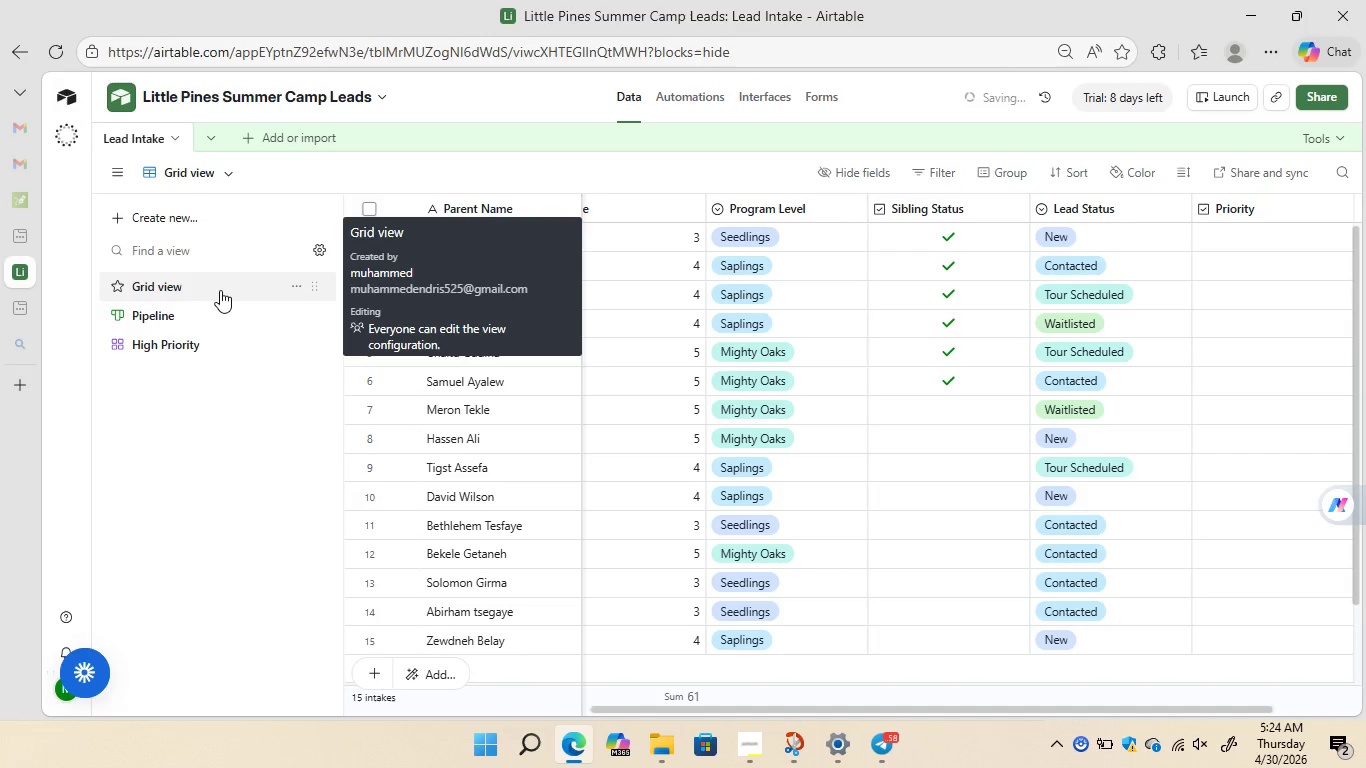 
left_click([1274, 238])
 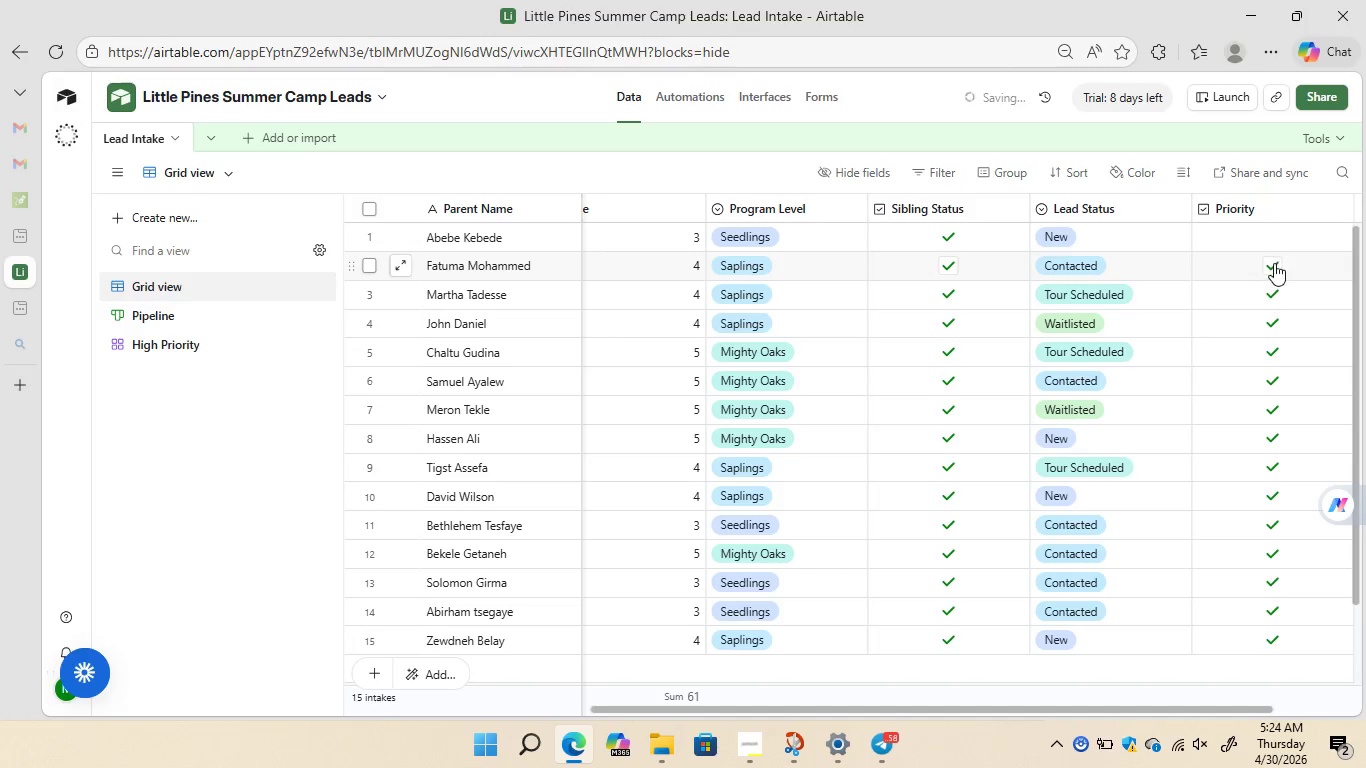 
left_click([1274, 263])
 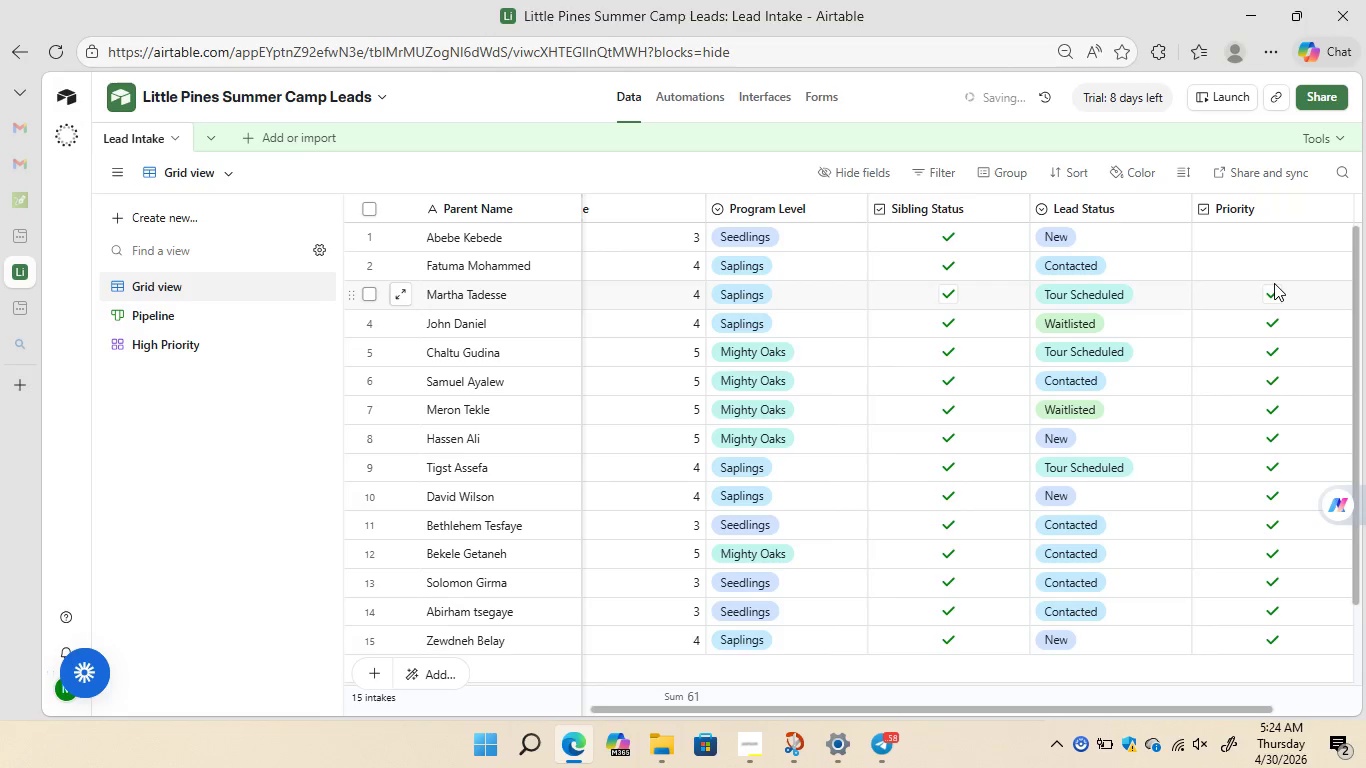 
left_click([1274, 283])
 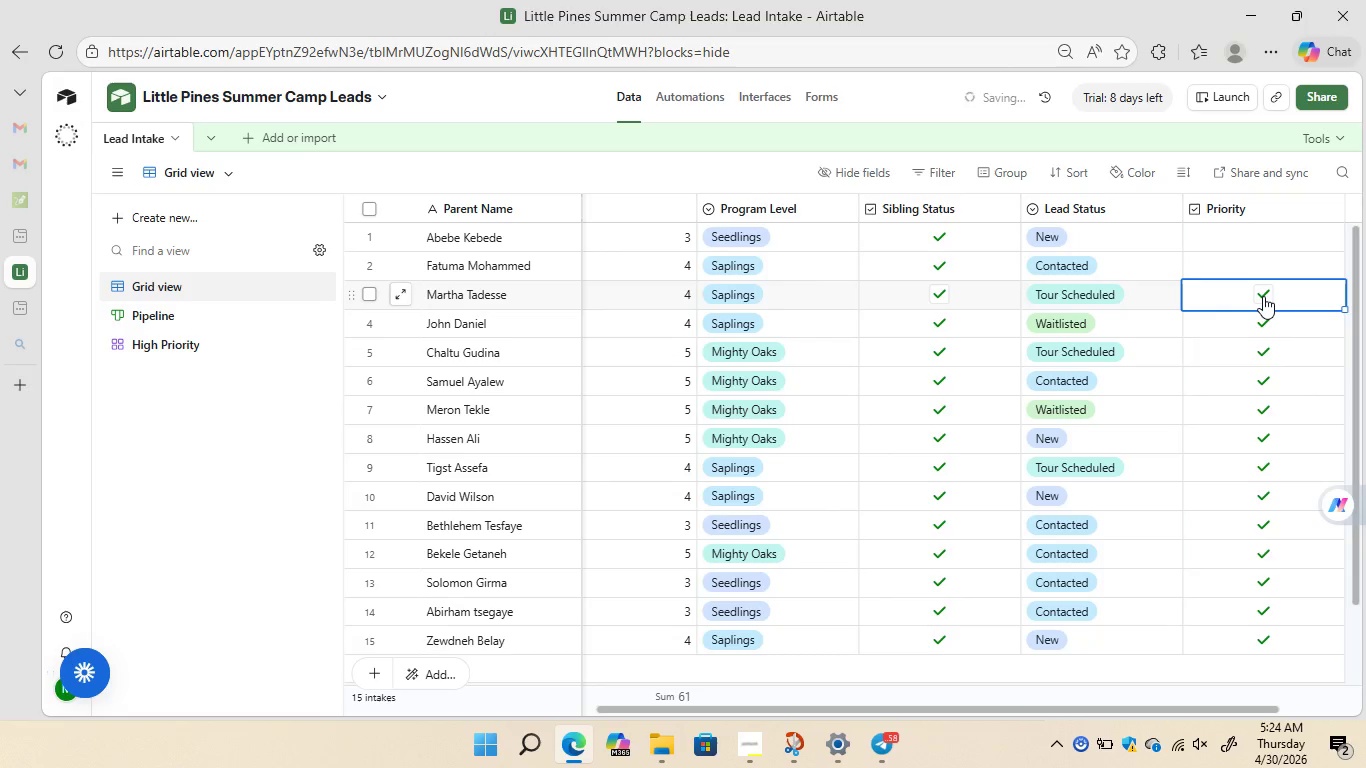 
left_click([1263, 296])
 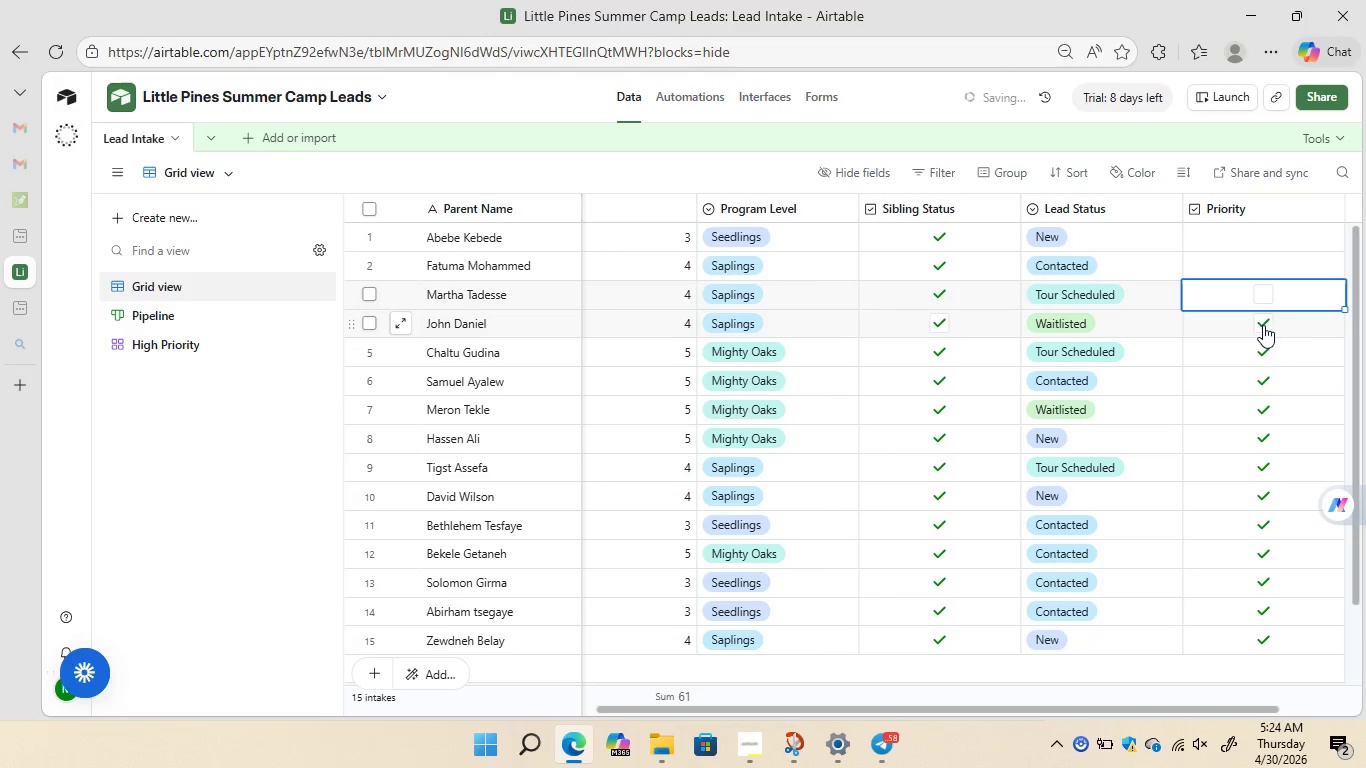 
left_click([1263, 325])
 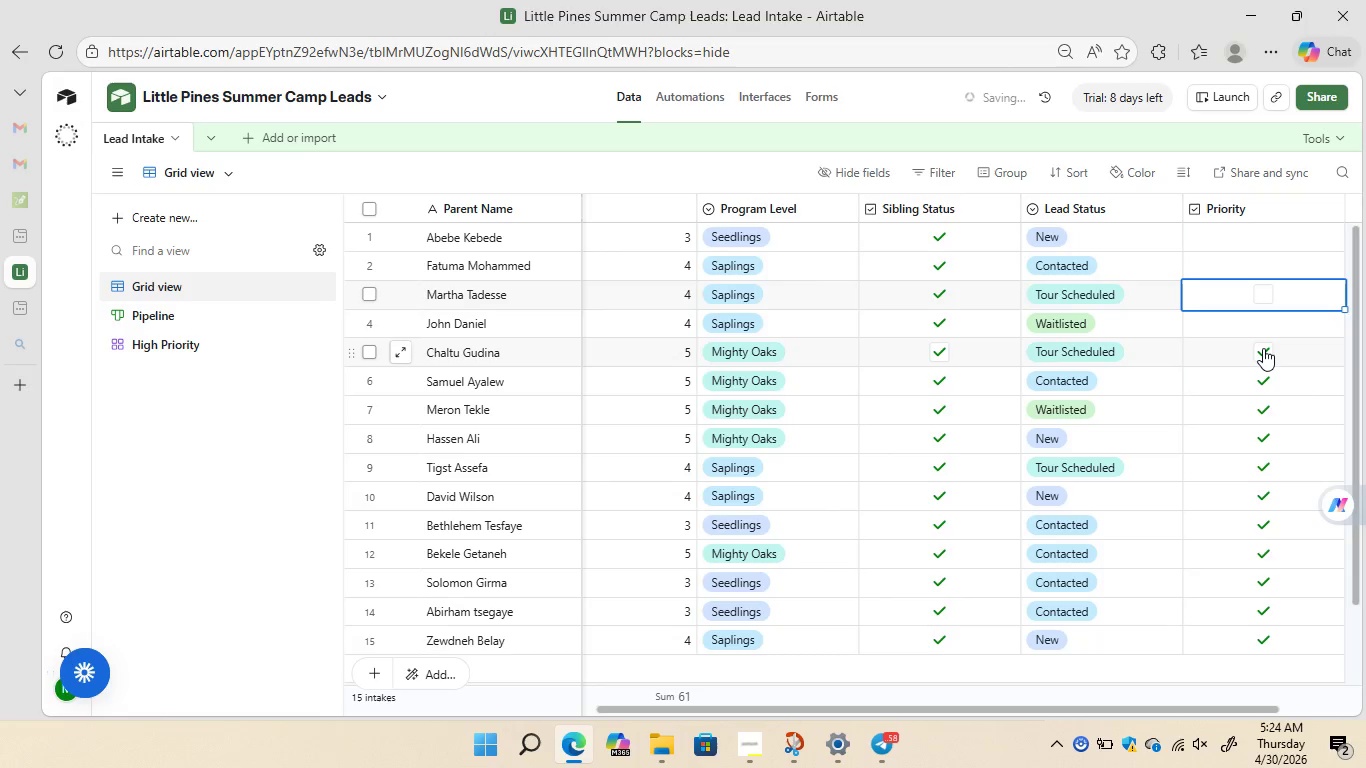 
left_click([1263, 348])
 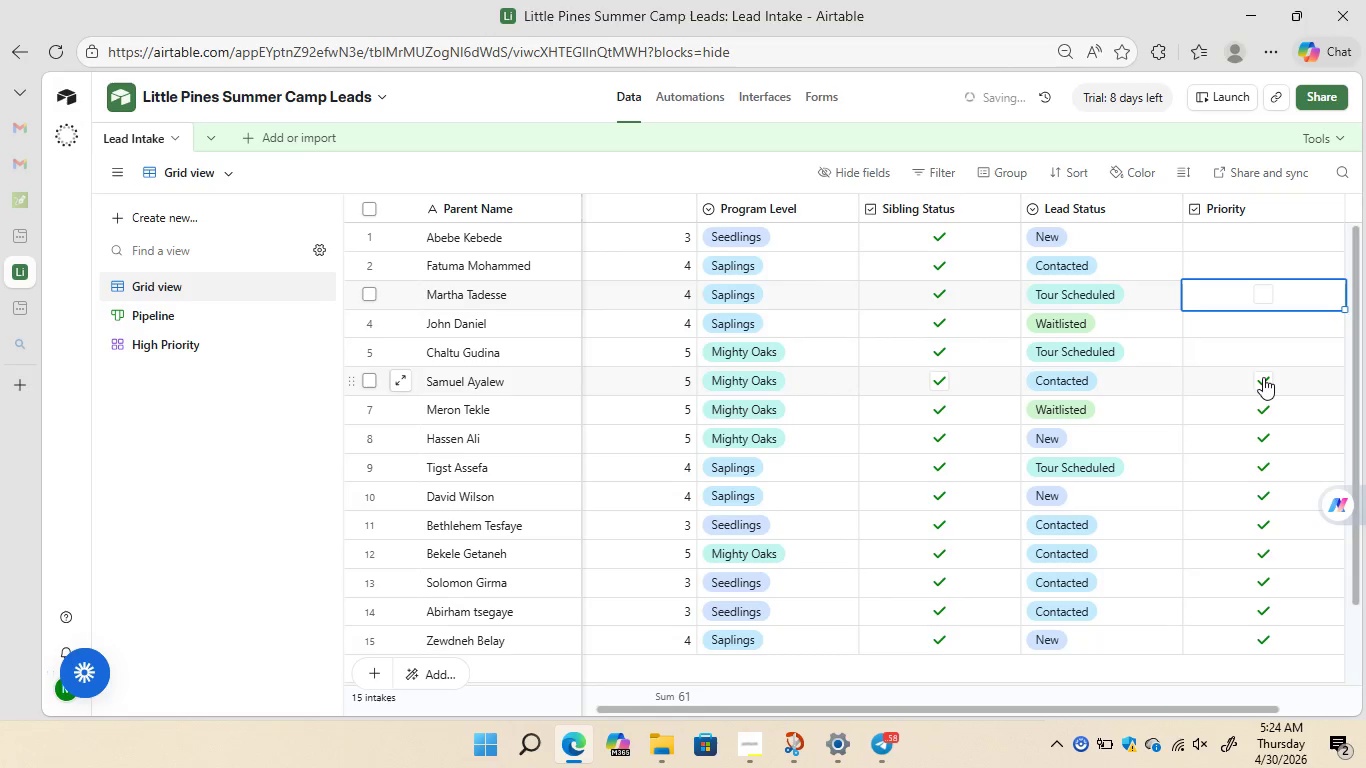 
left_click([1263, 377])
 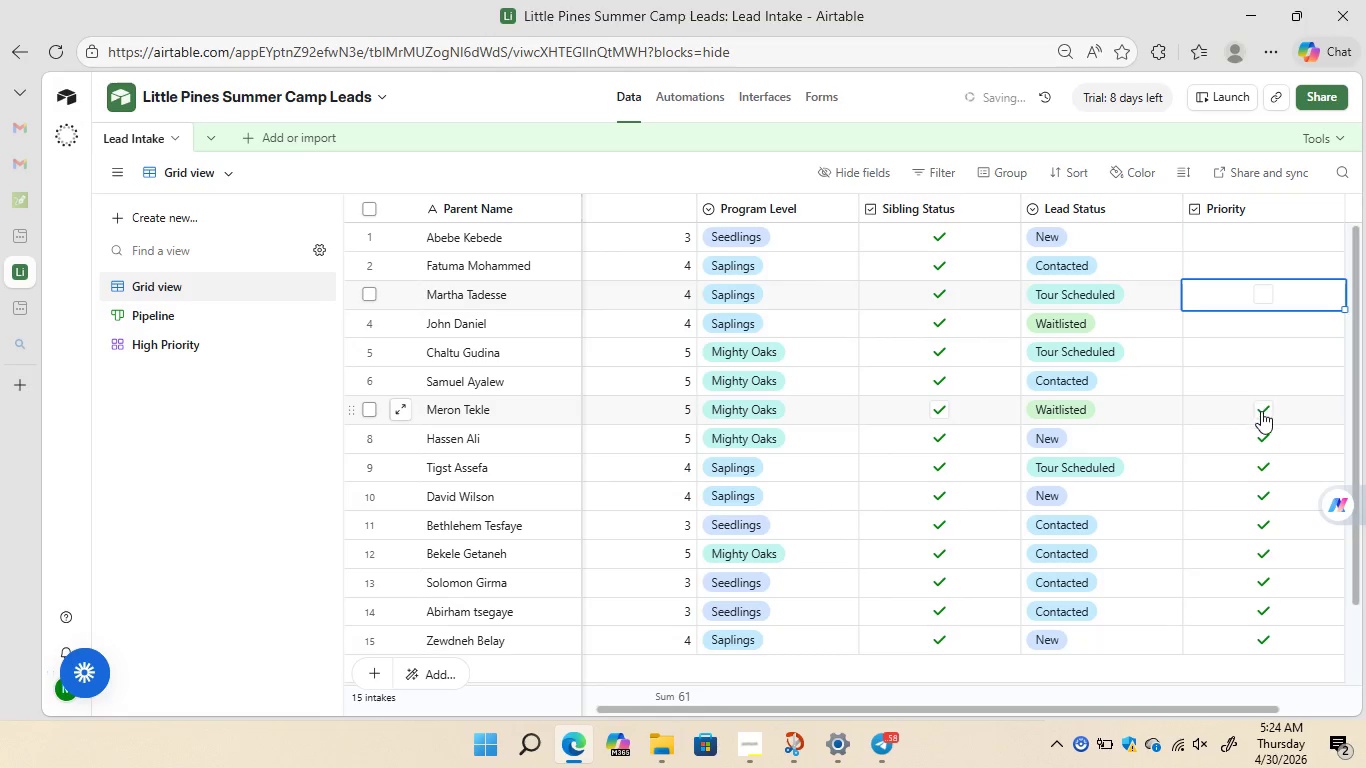 
left_click([1260, 412])
 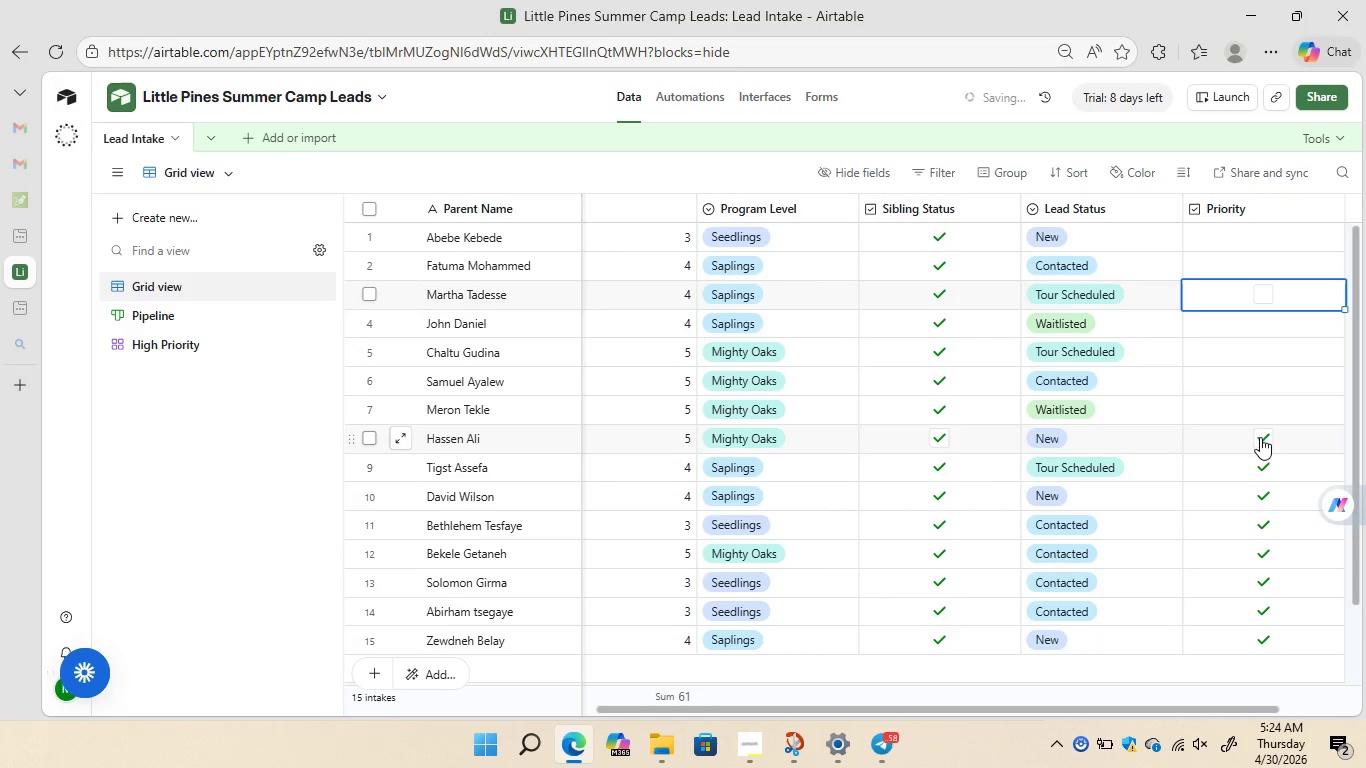 
left_click([1260, 437])
 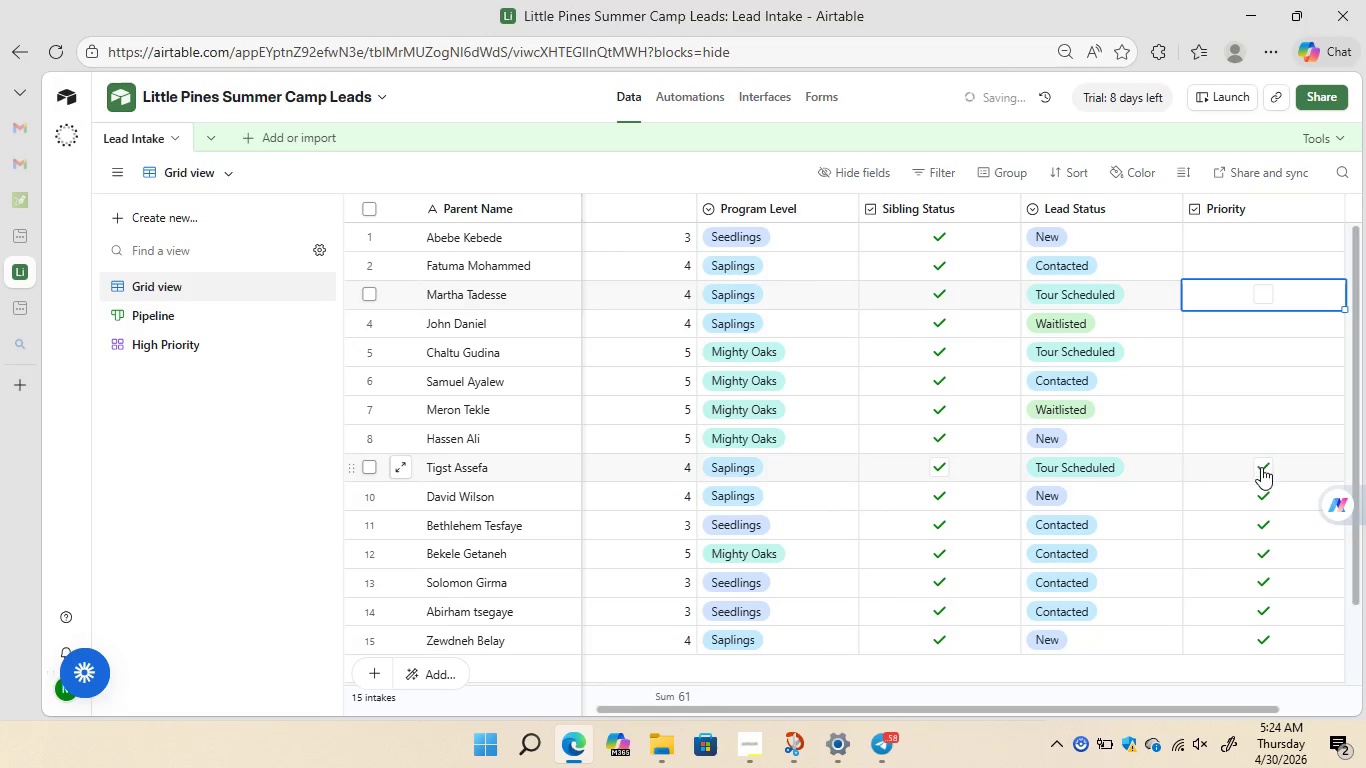 
left_click([1261, 467])
 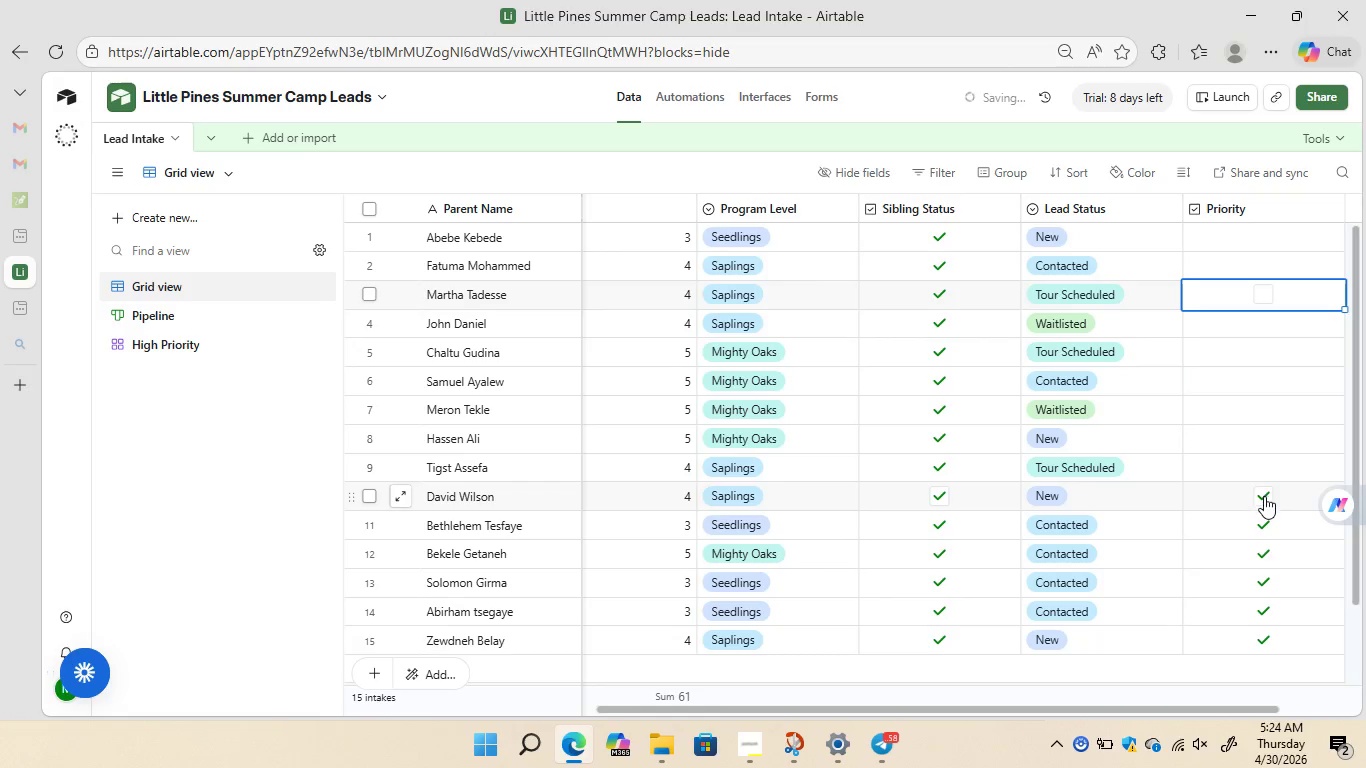 
left_click([1264, 496])
 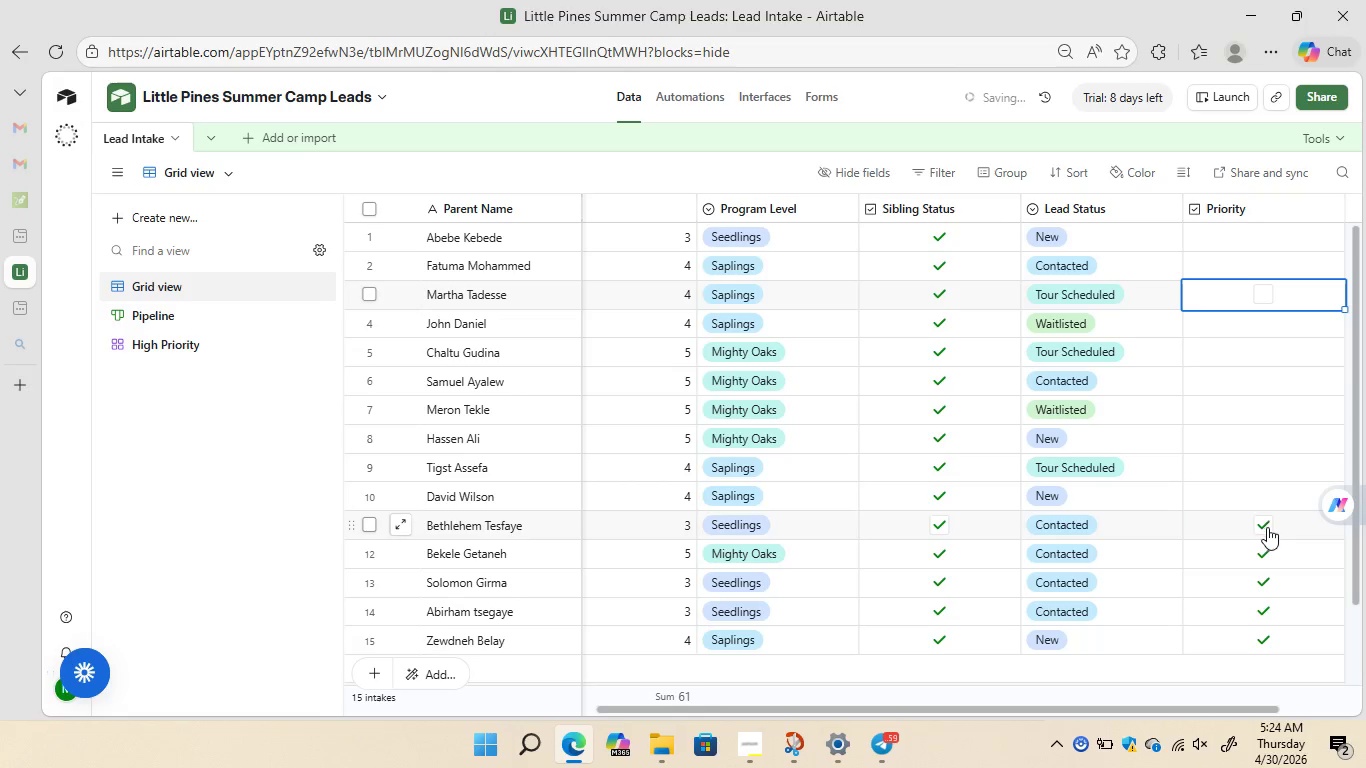 
left_click([1267, 527])
 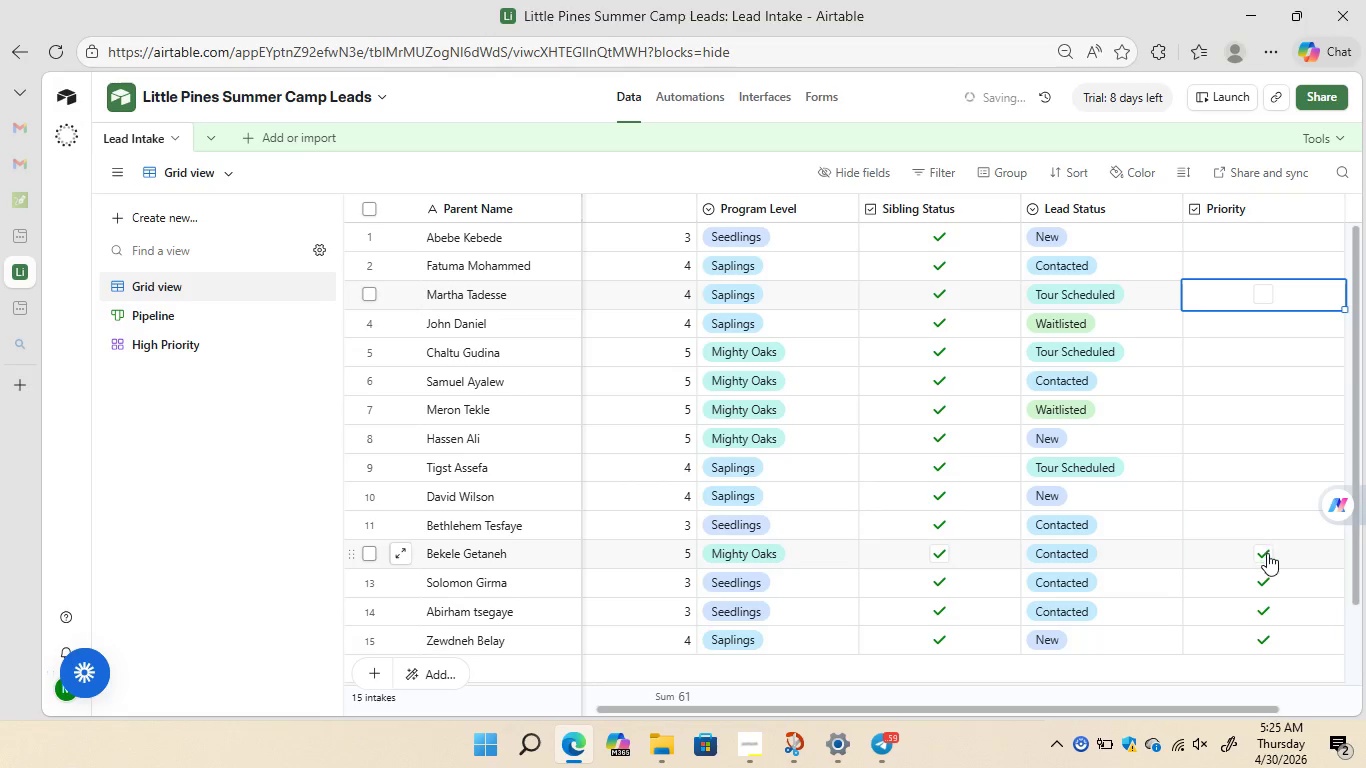 
left_click([1267, 553])
 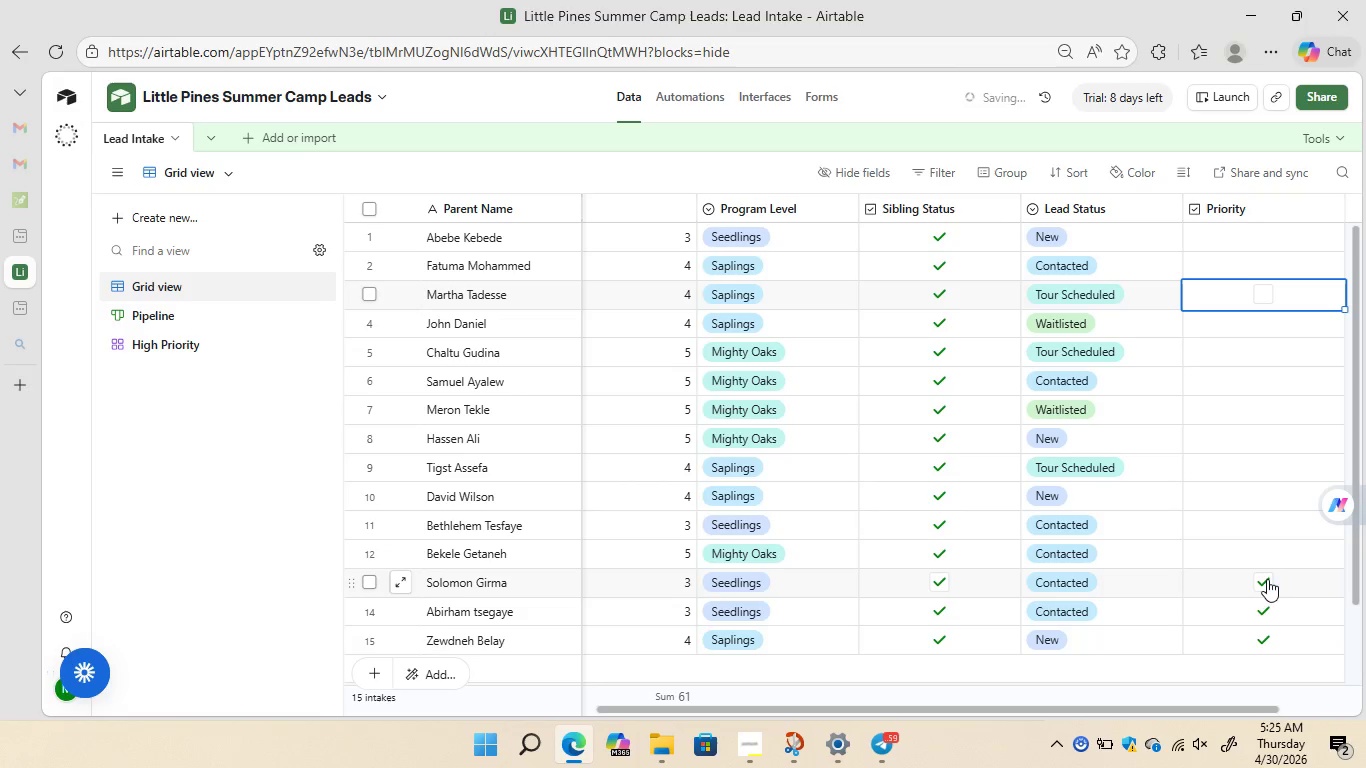 
left_click([1267, 580])
 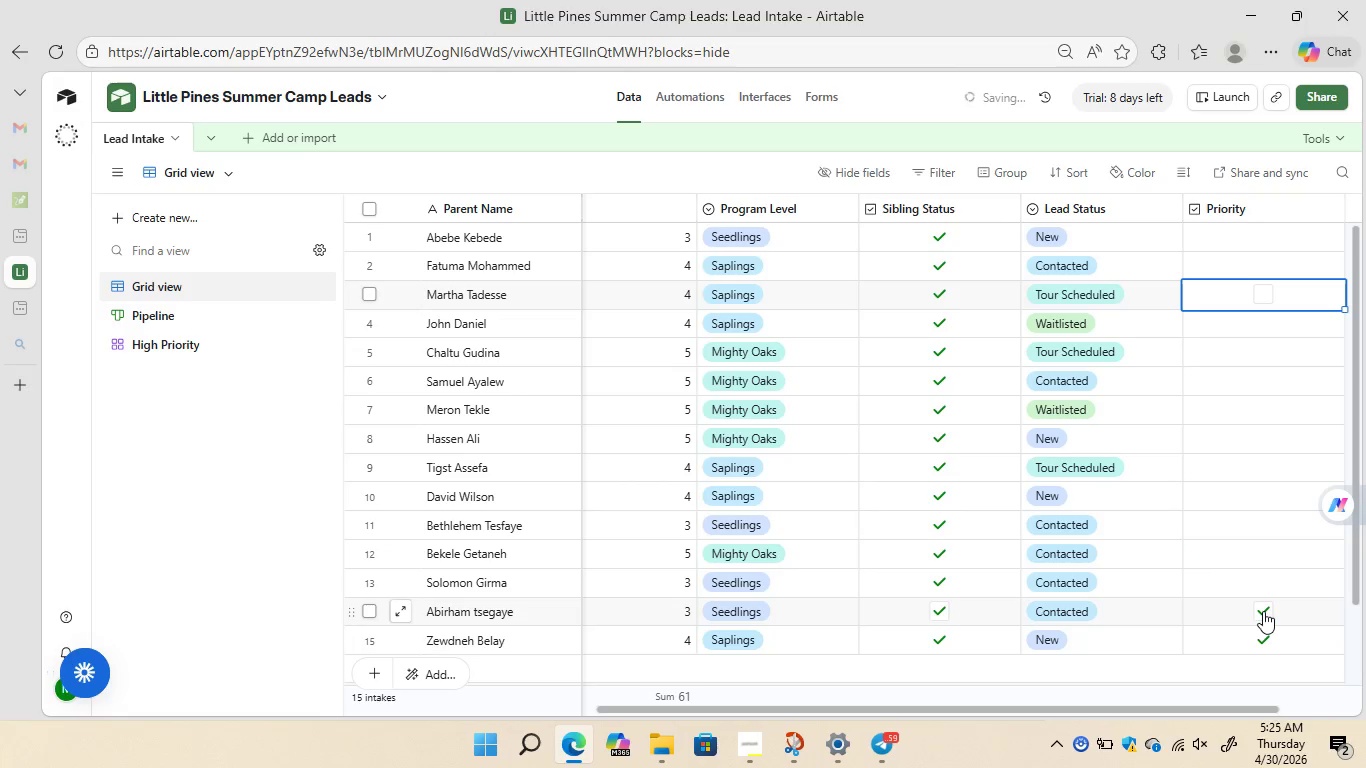 
left_click([1263, 611])
 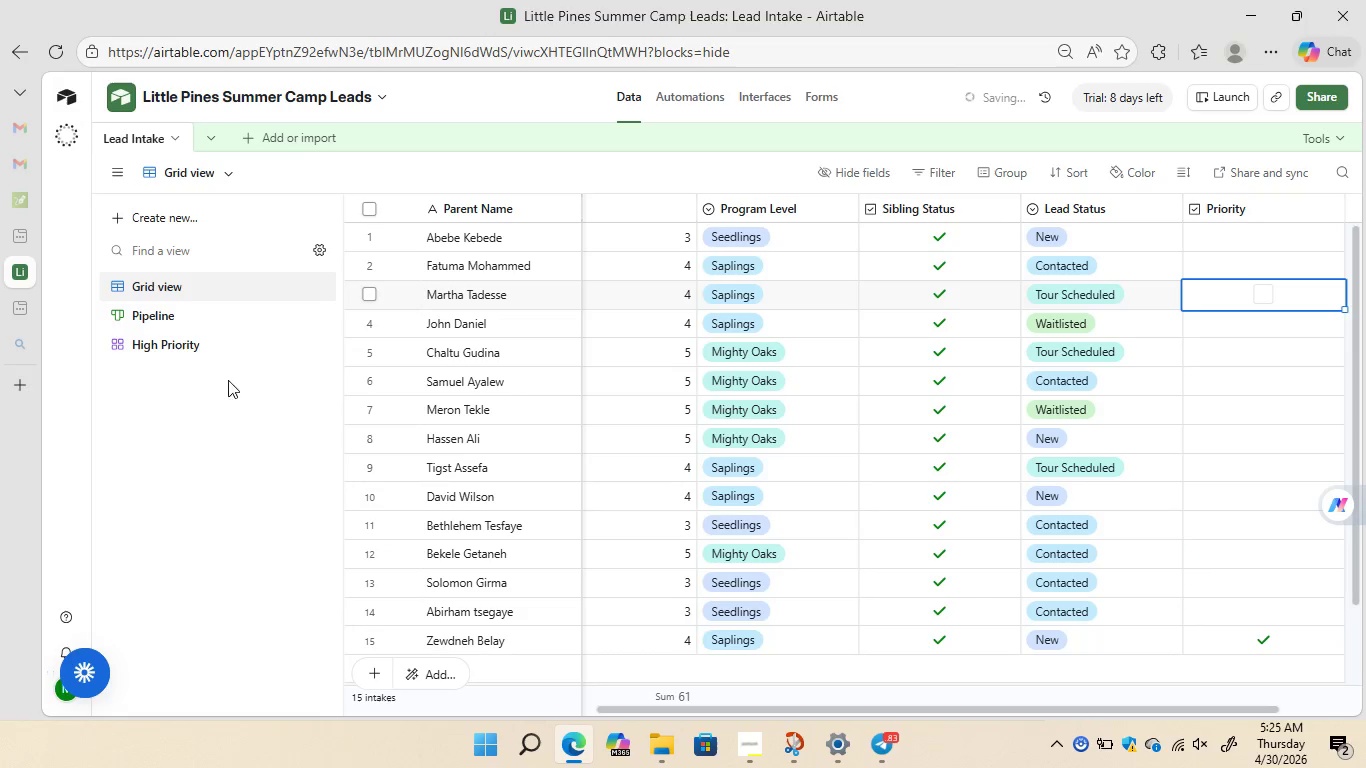 
left_click([183, 352])
 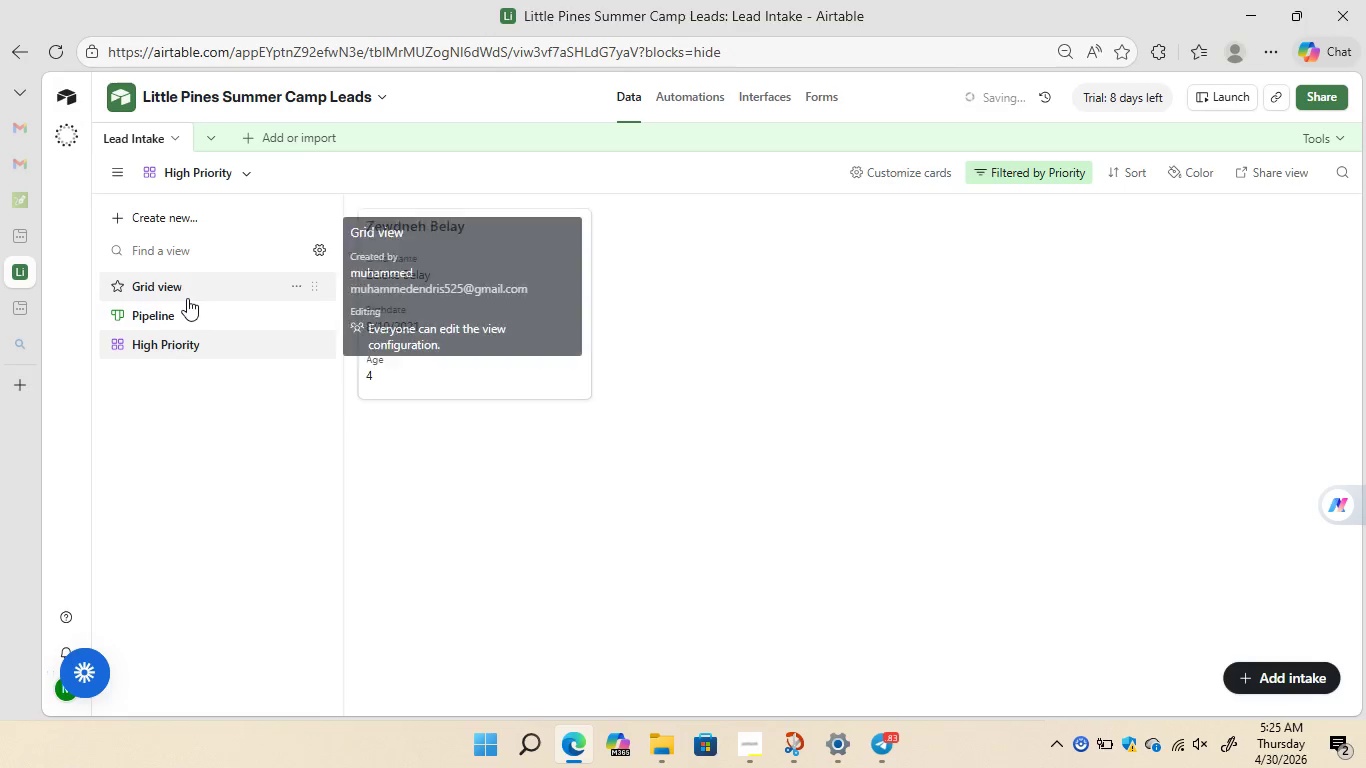 
wait(6.2)
 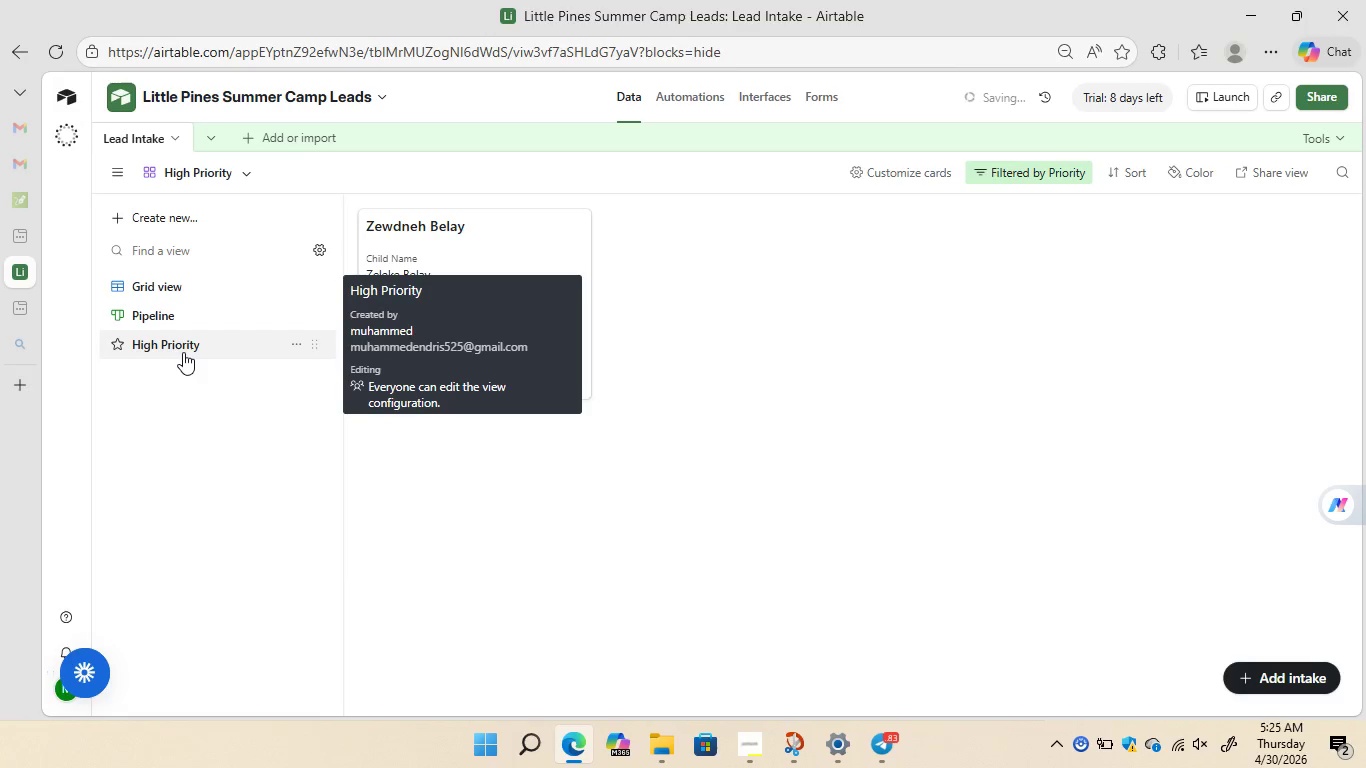 
left_click([211, 286])
 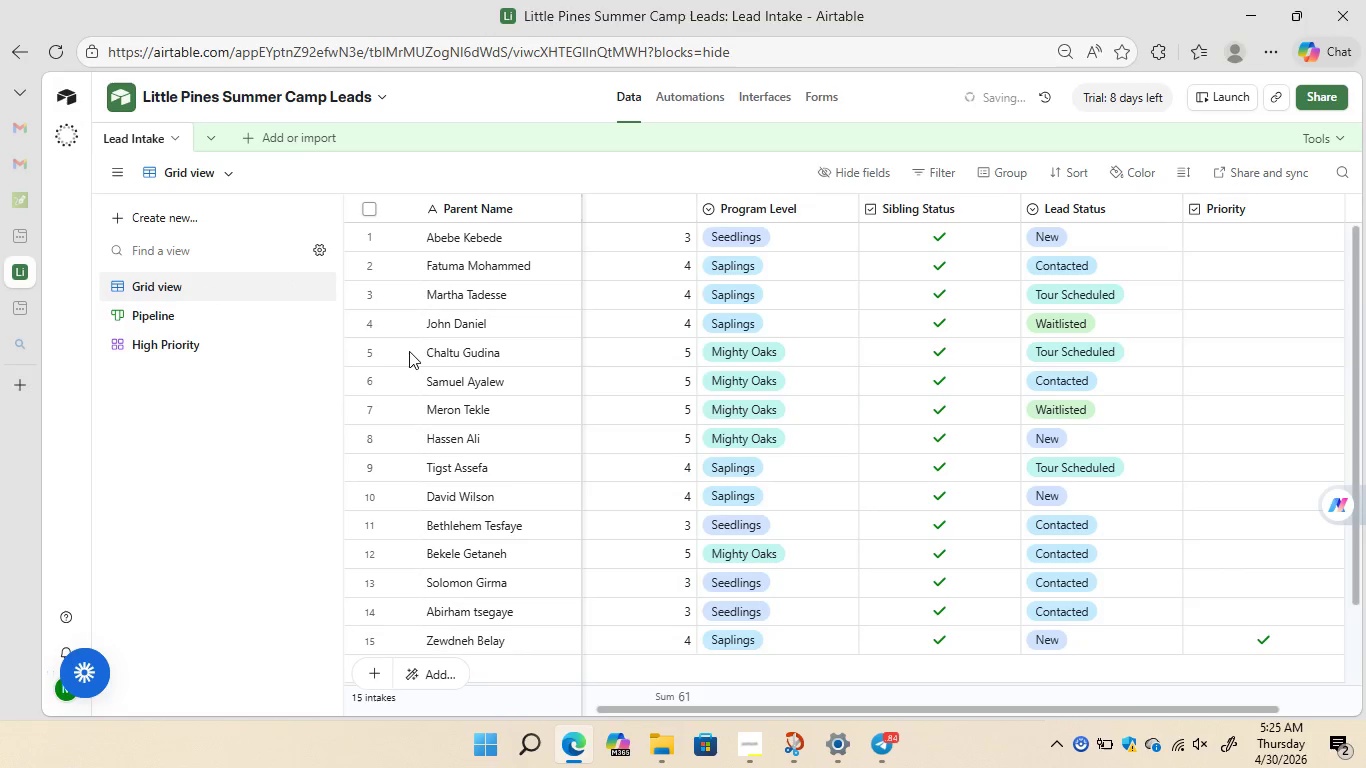 
wait(5.64)
 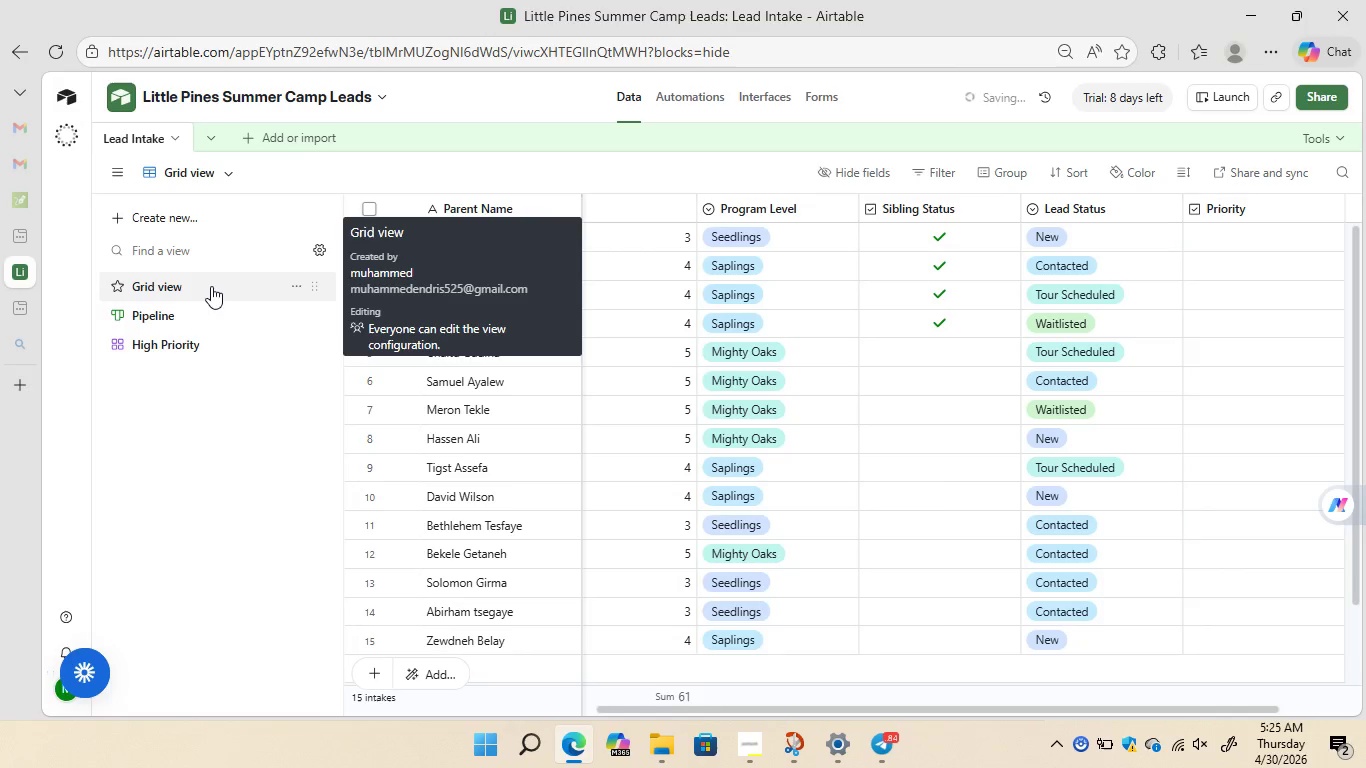 
left_click([180, 314])
 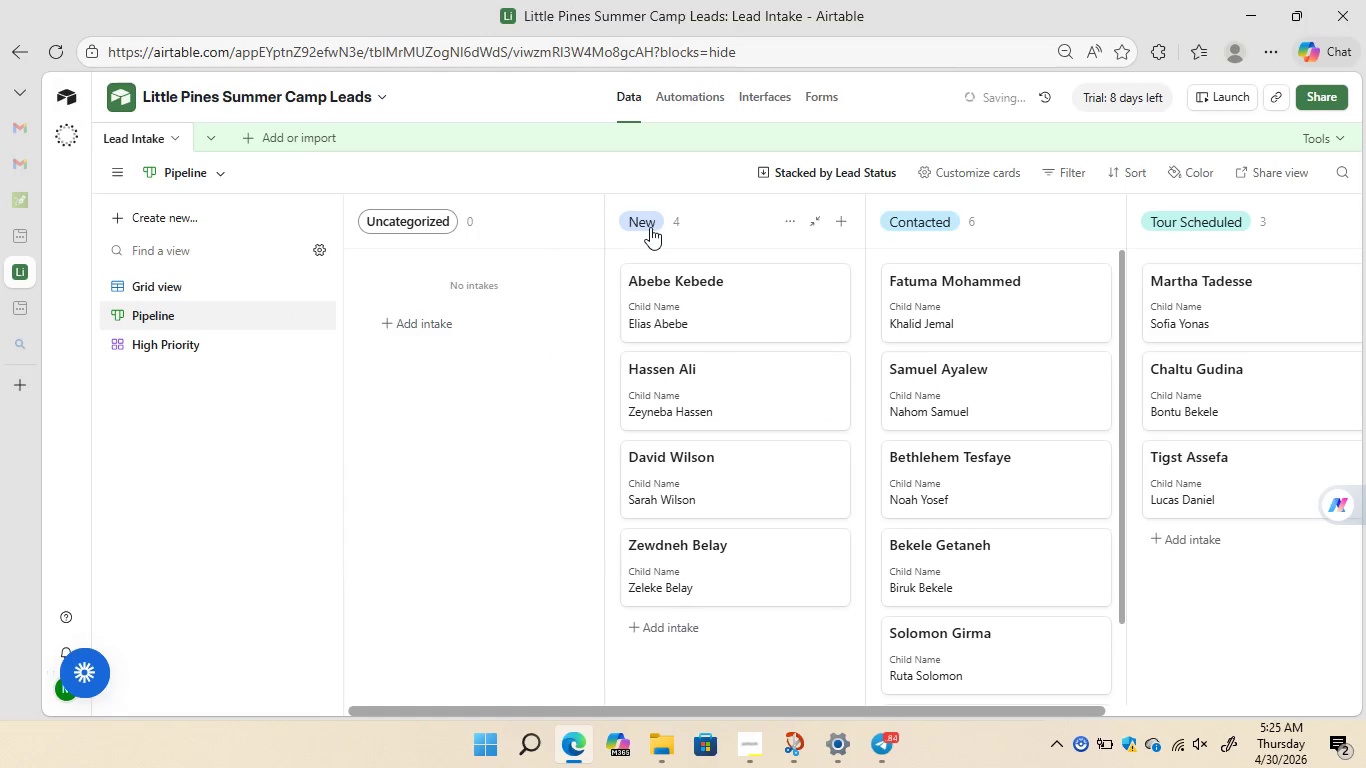 
wait(5.91)
 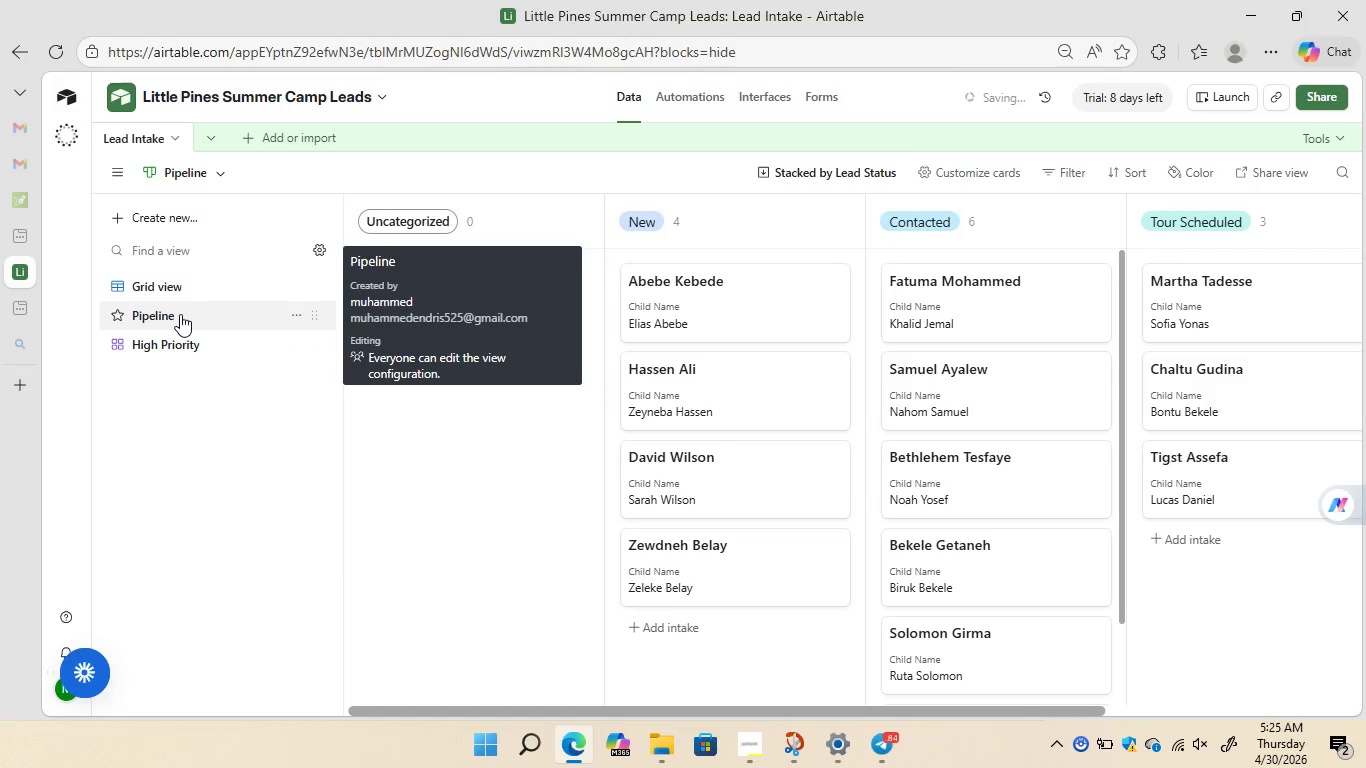 
double_click([676, 218])
 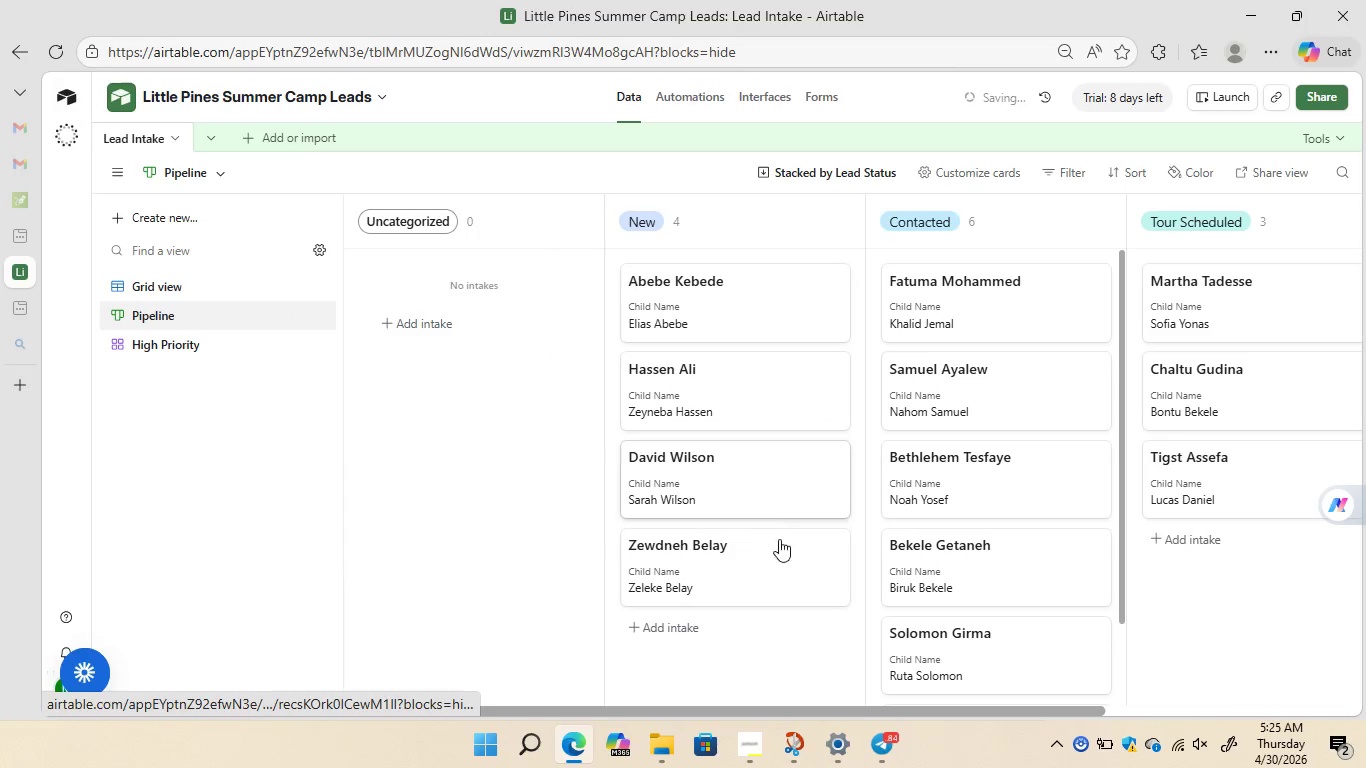 
wait(8.77)
 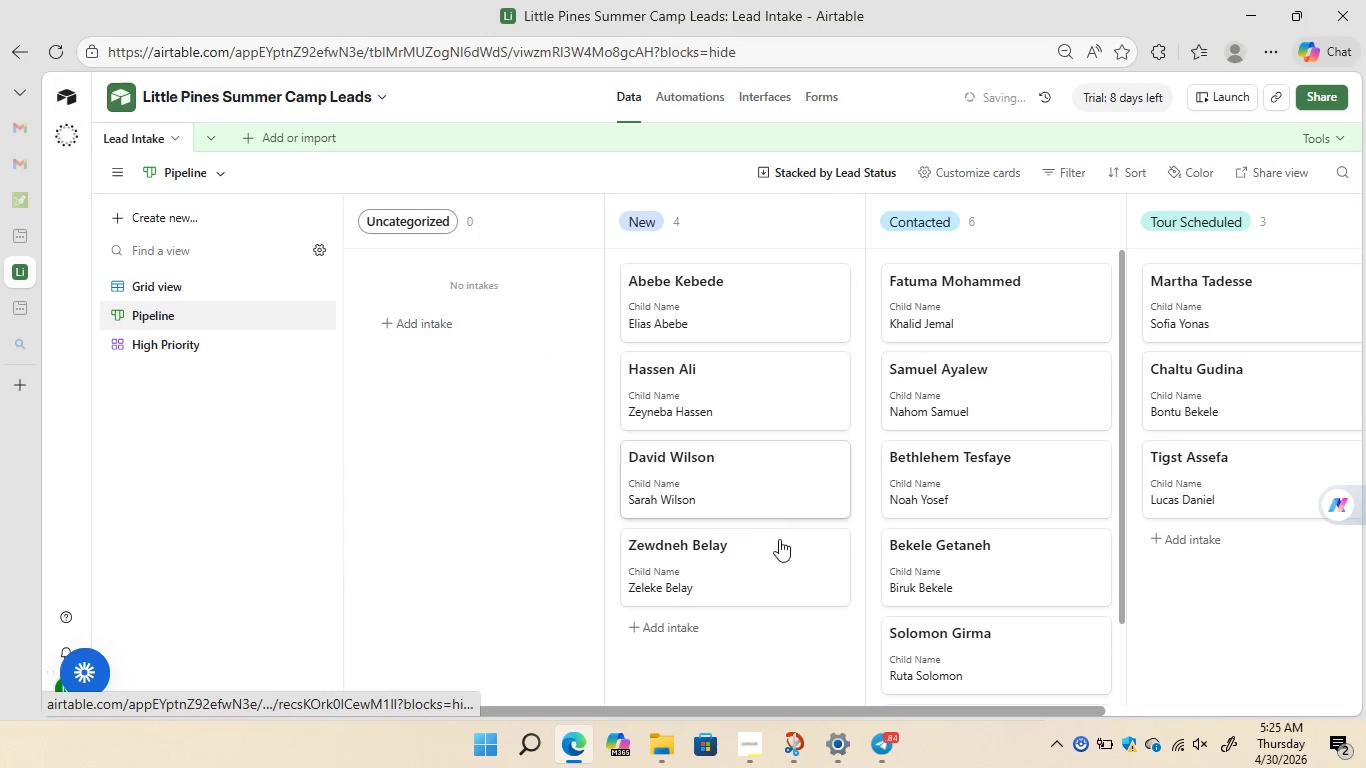 
mouse_move([757, 406])
 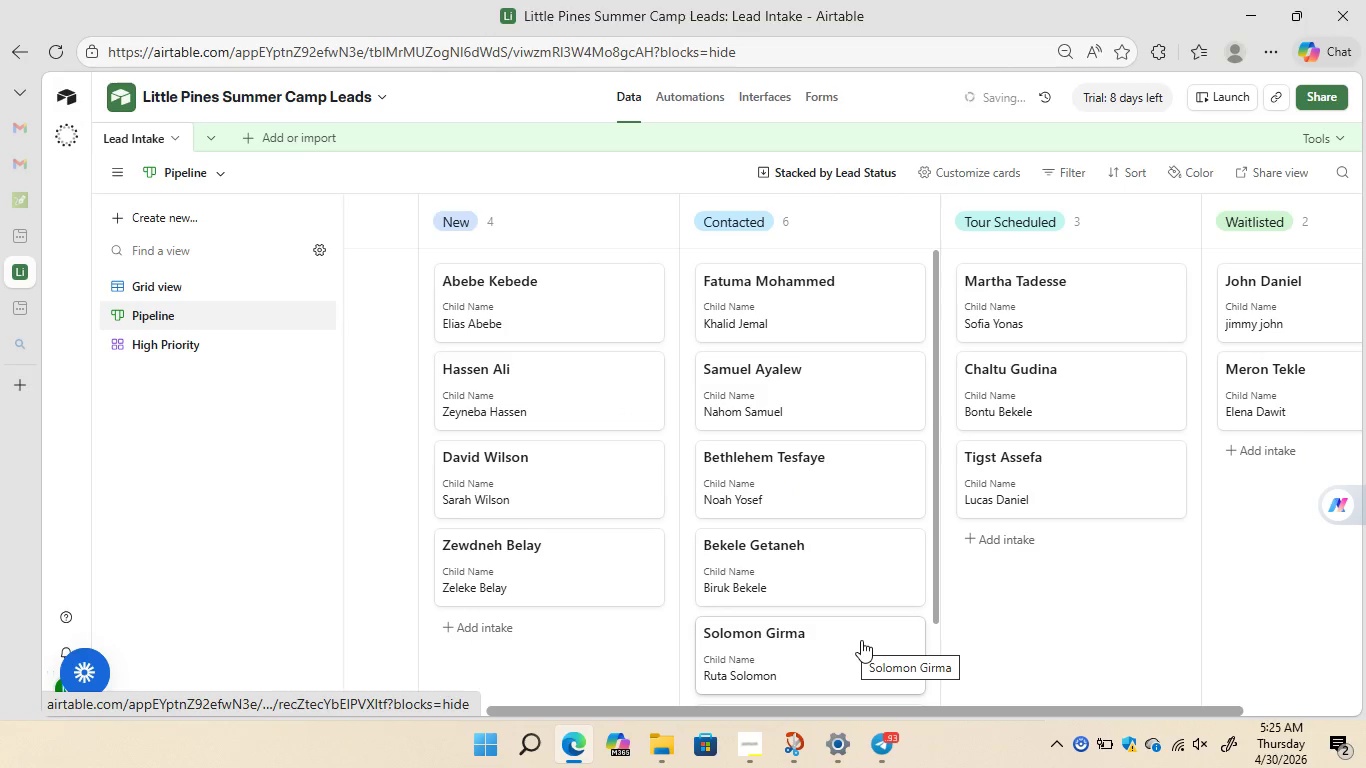 
wait(6.9)
 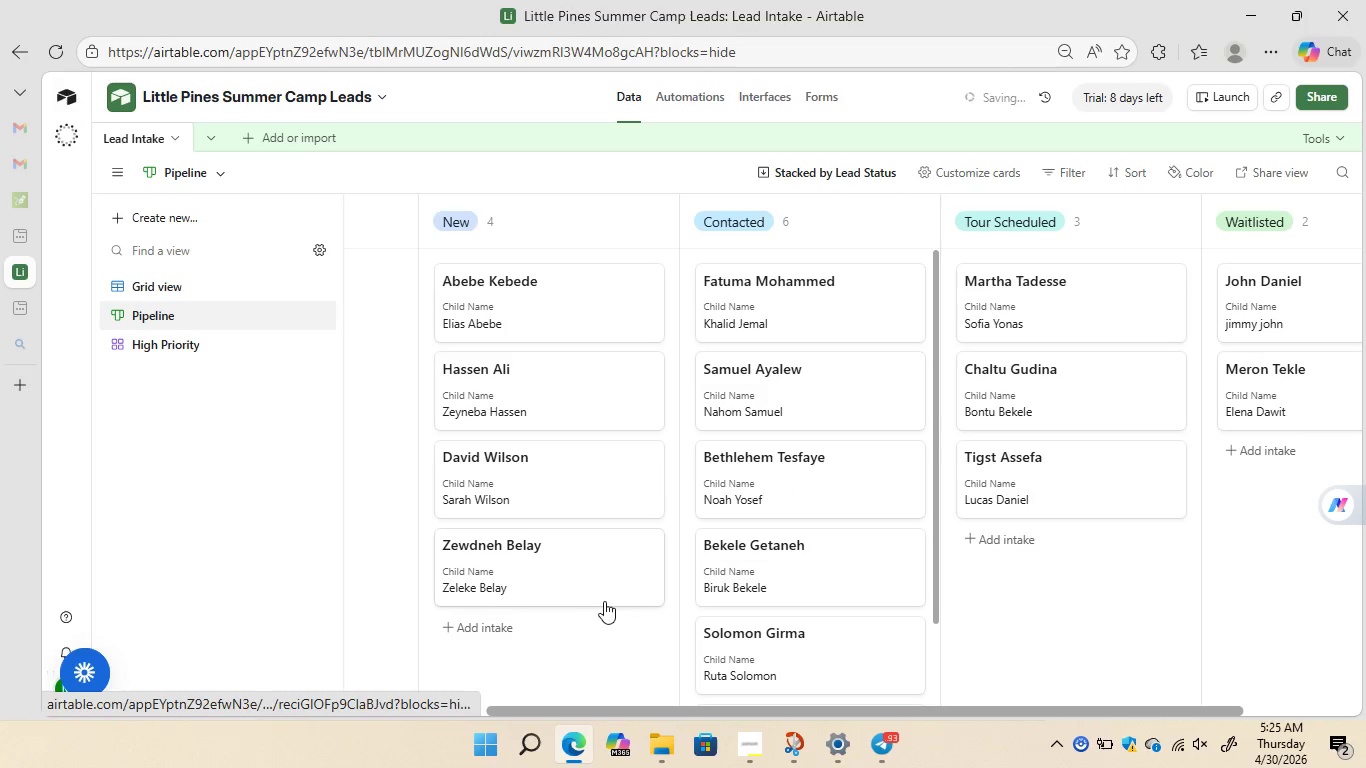 
left_click([937, 529])
 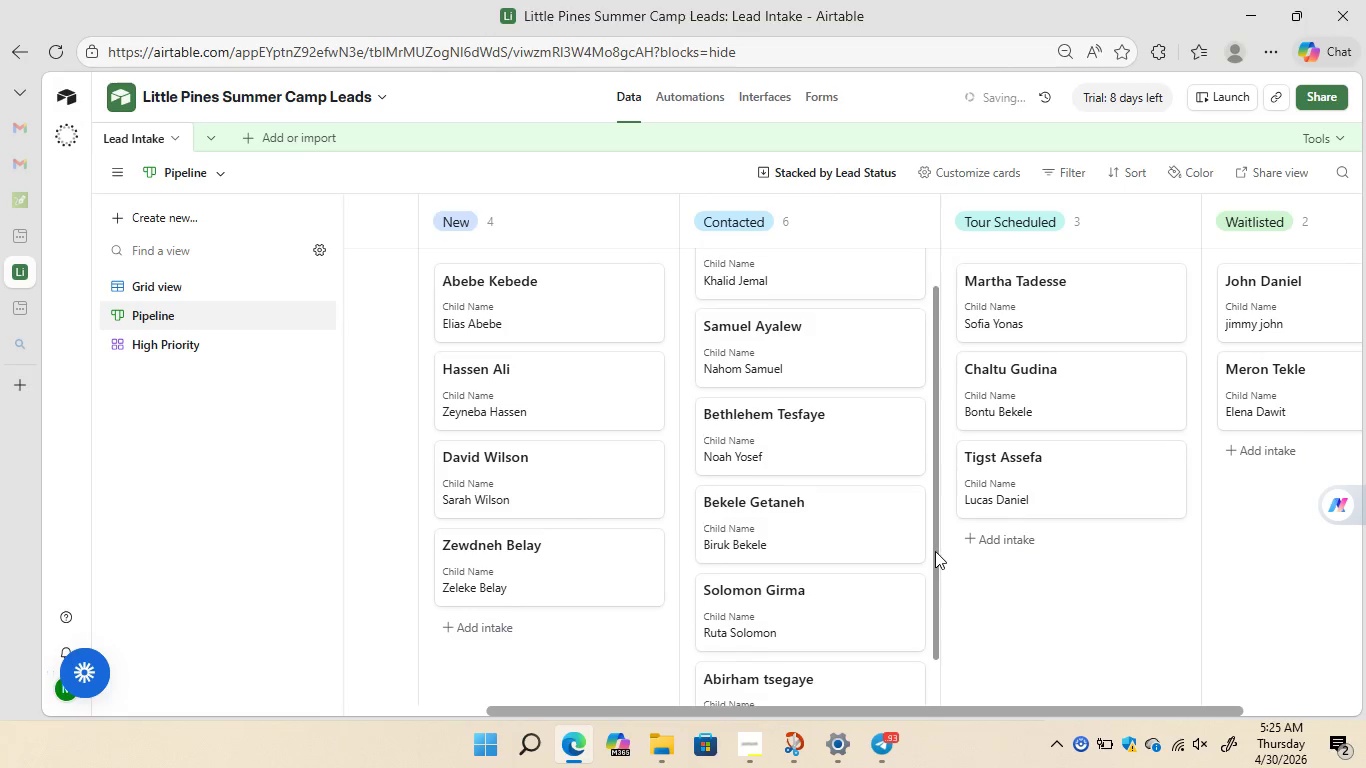 
wait(5.42)
 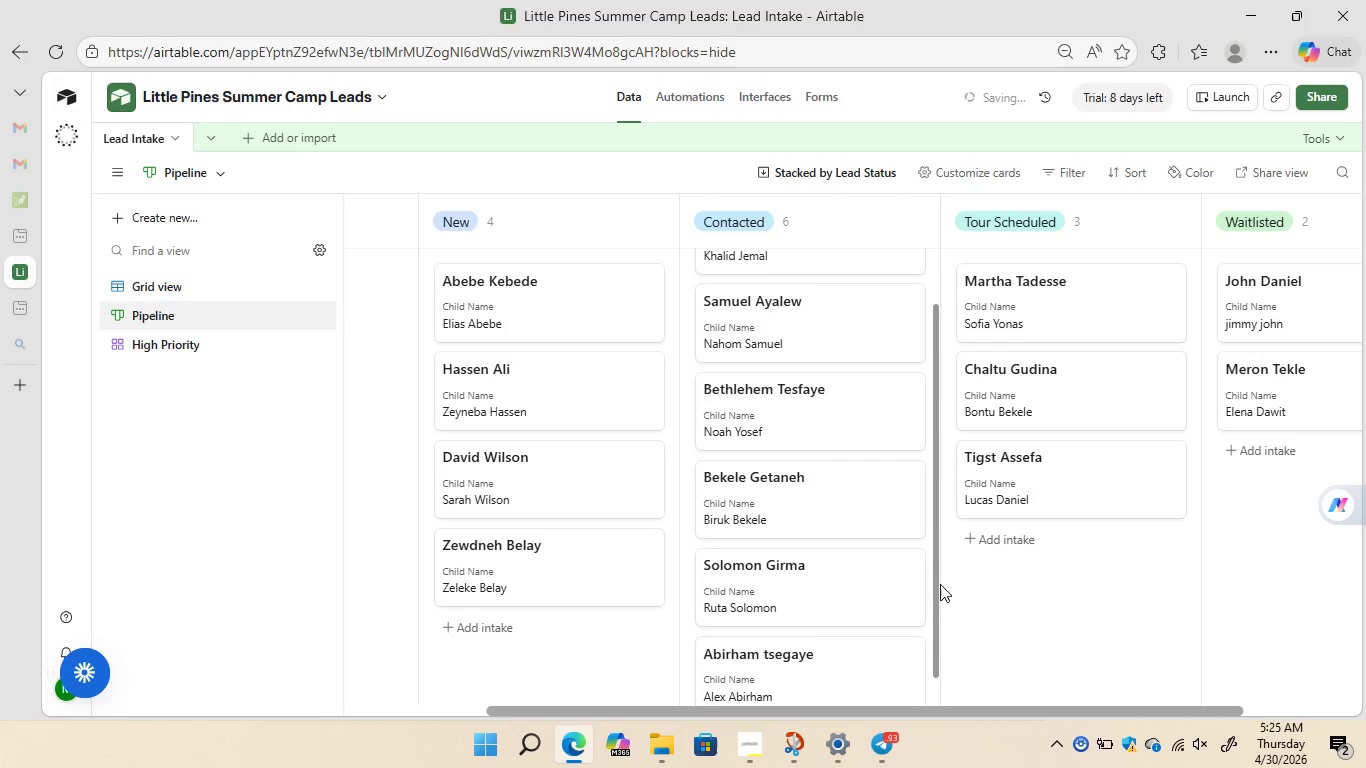 
left_click([935, 491])
 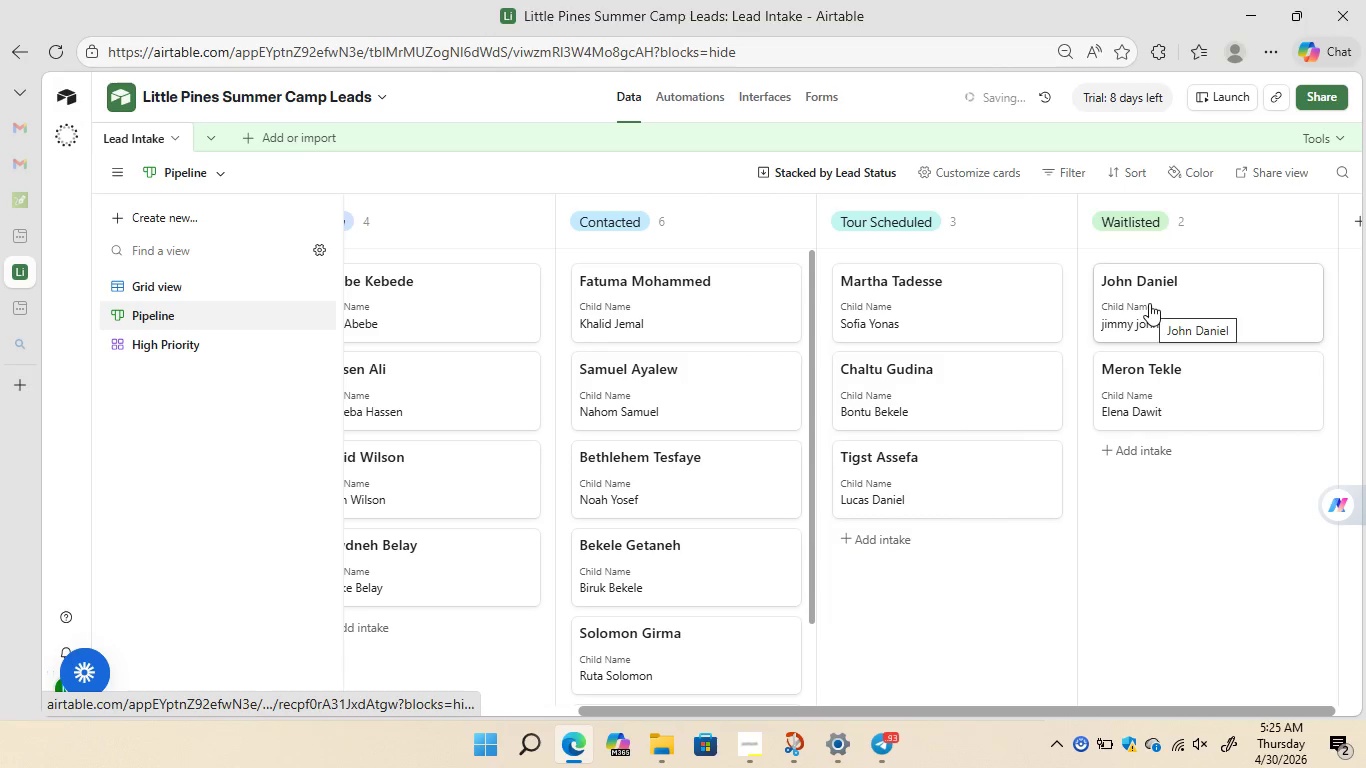 
wait(12.61)
 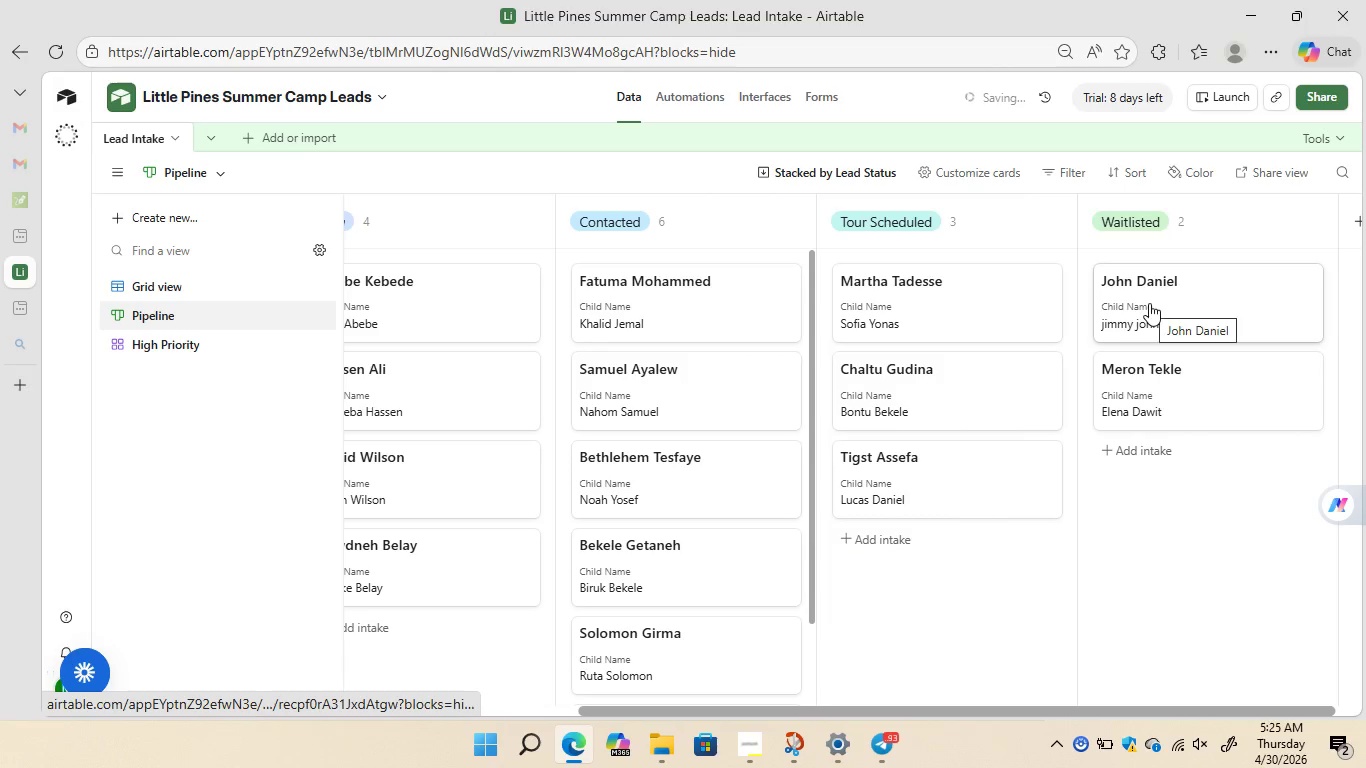 
left_click([174, 343])
 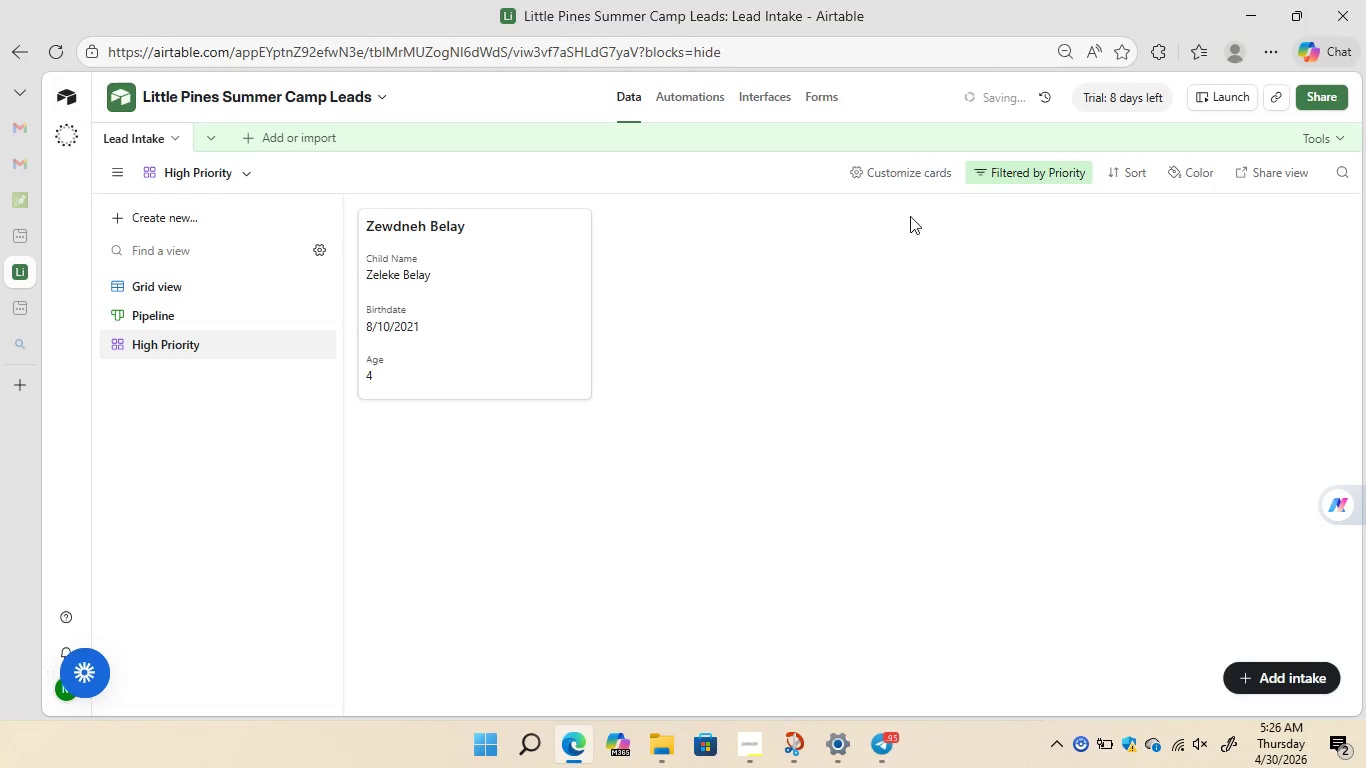 
left_click([1057, 174])
 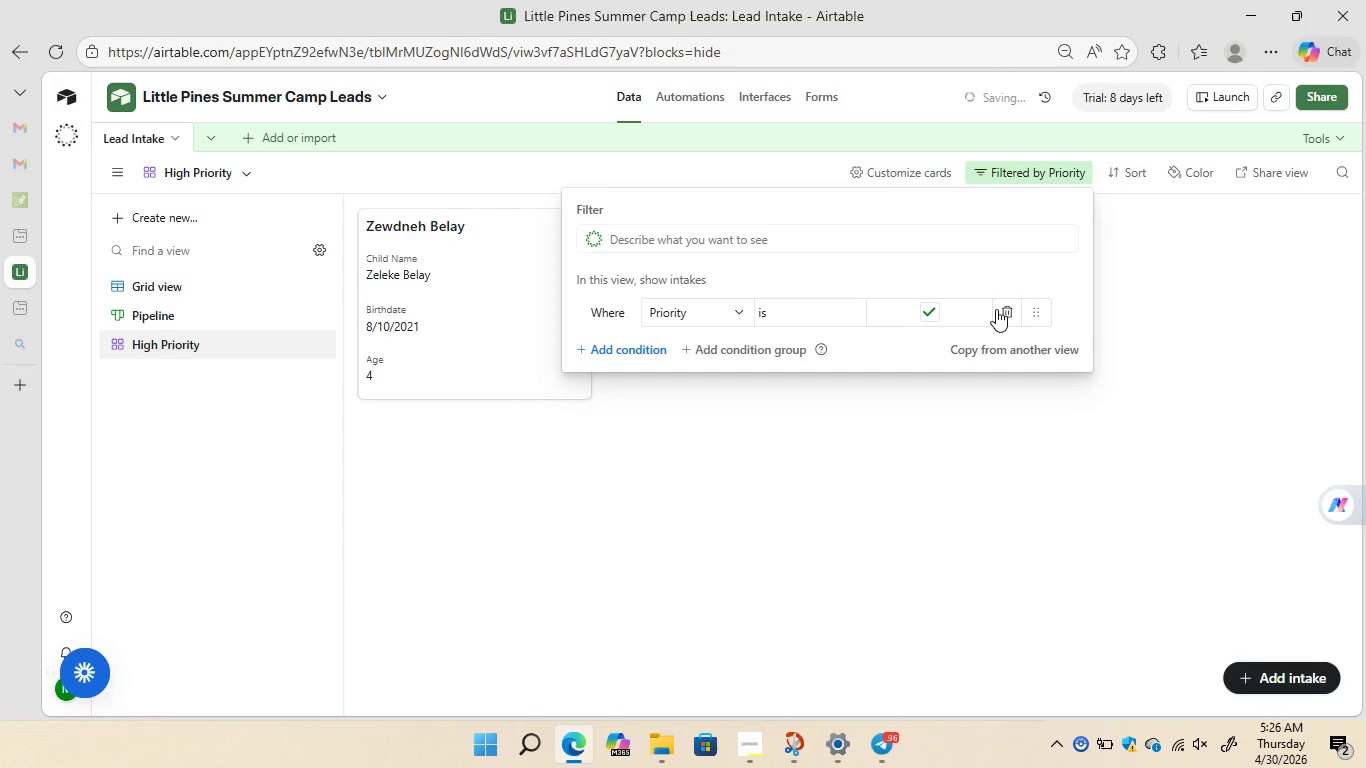 
wait(9.5)
 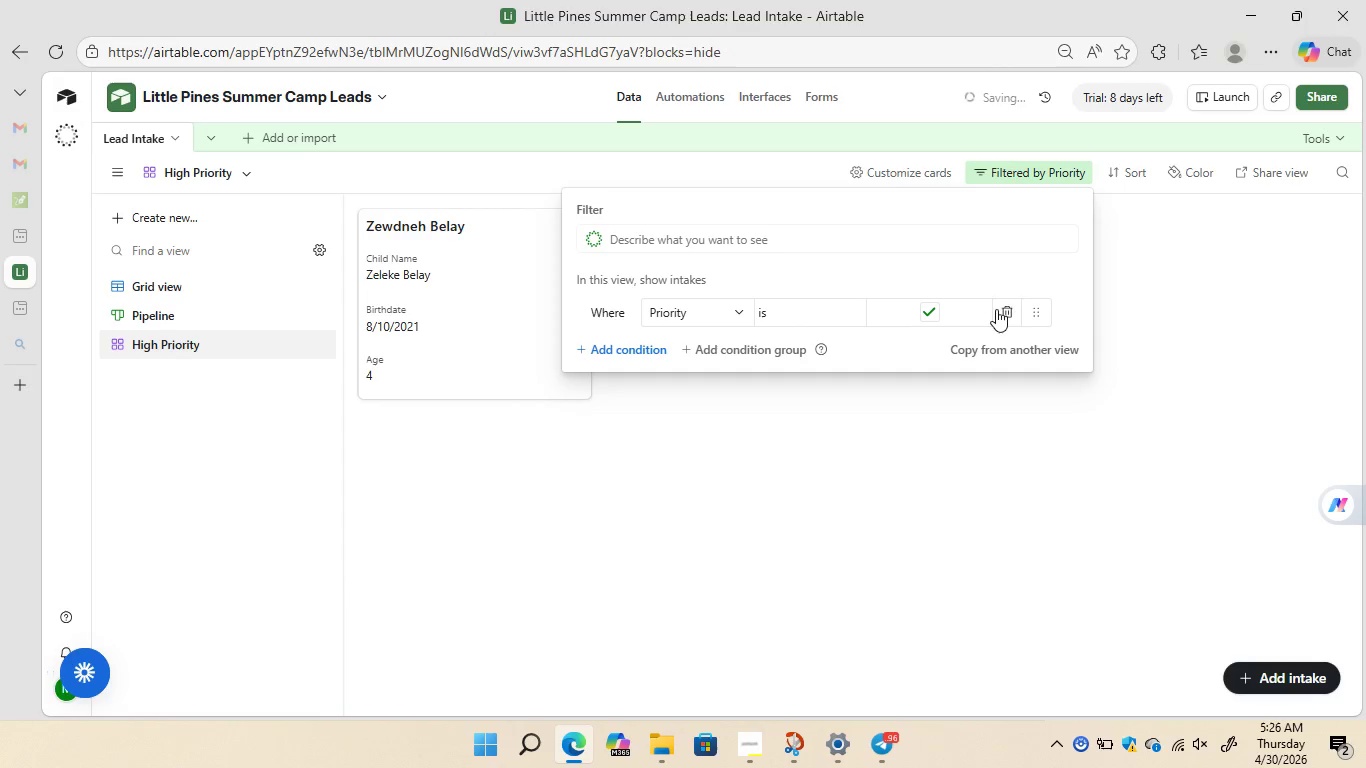 
left_click([821, 543])
 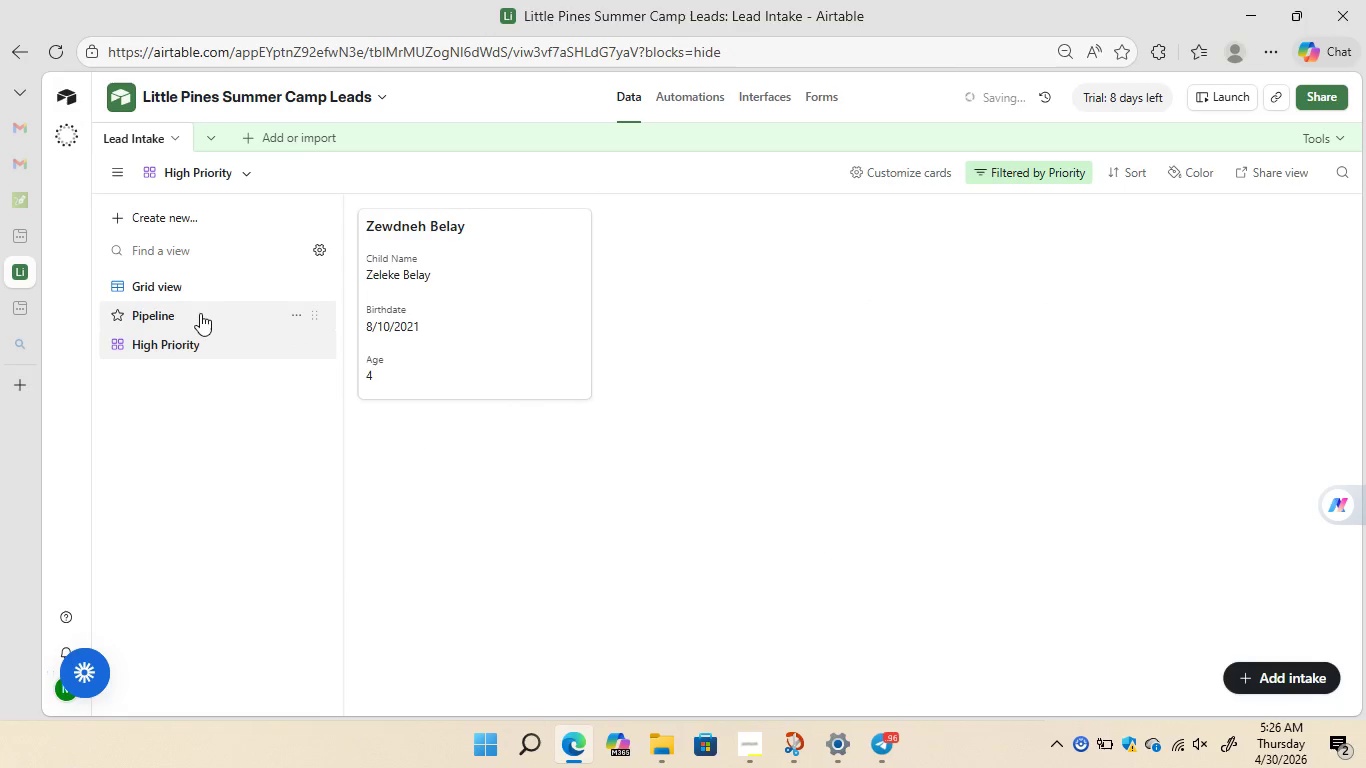 
left_click([180, 313])
 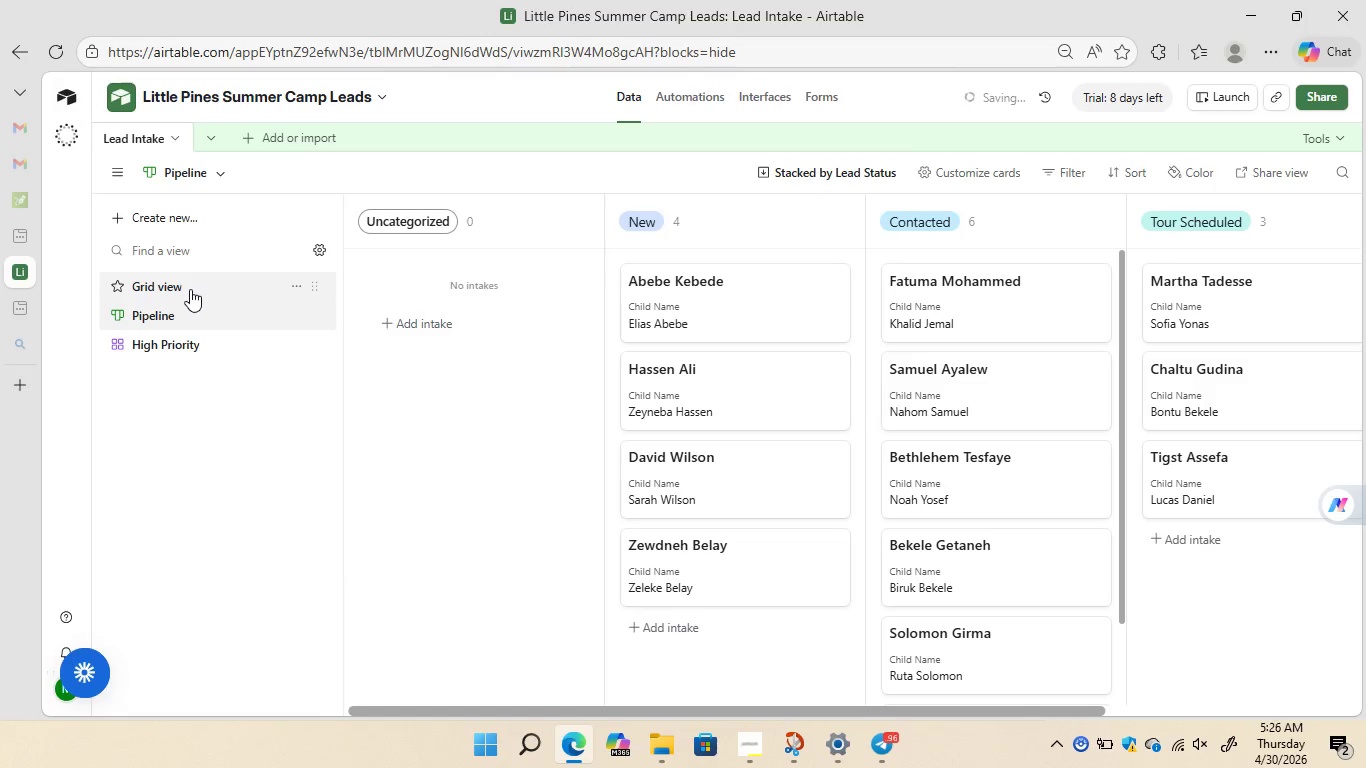 
left_click([190, 280])
 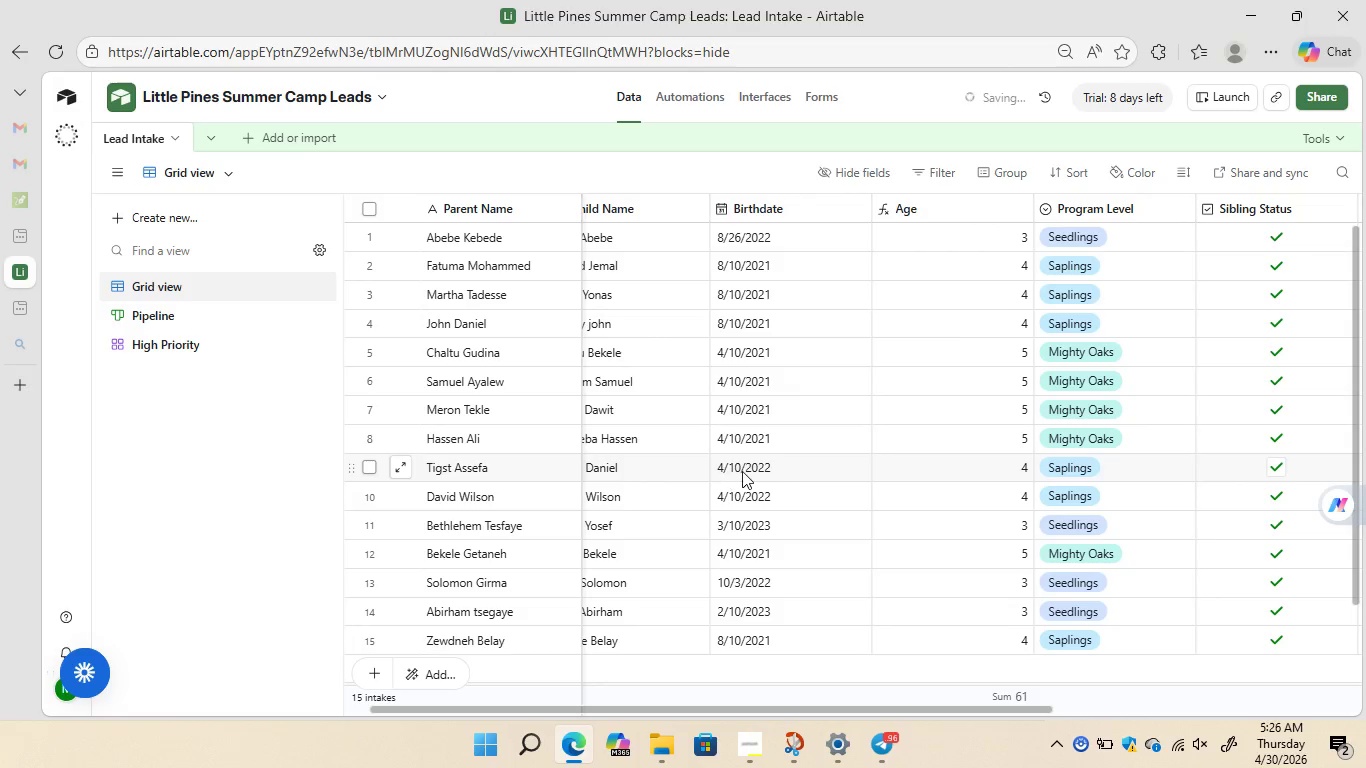 
wait(25.06)
 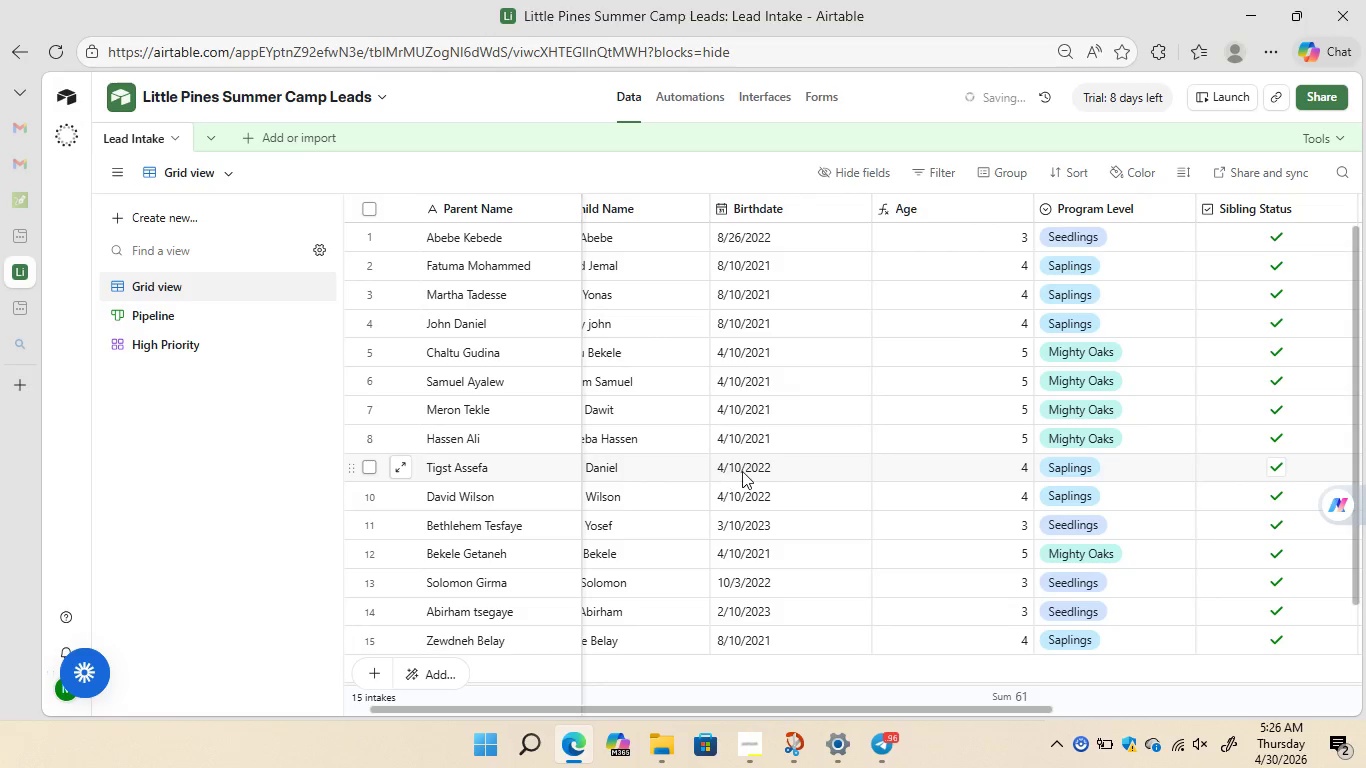 
left_click([737, 662])